 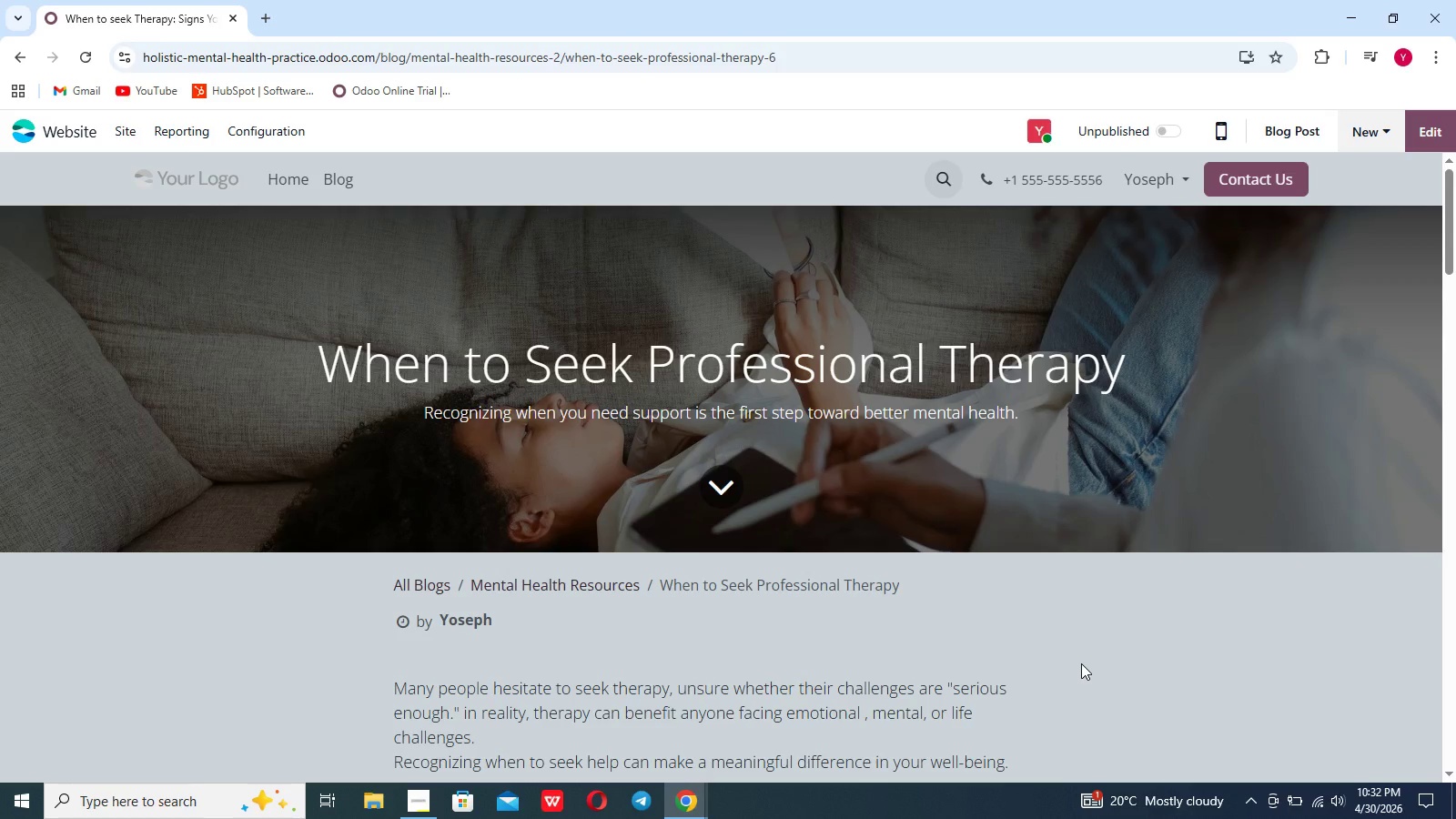 
scroll: coordinate [1081, 663], scroll_direction: down, amount: 38.0
 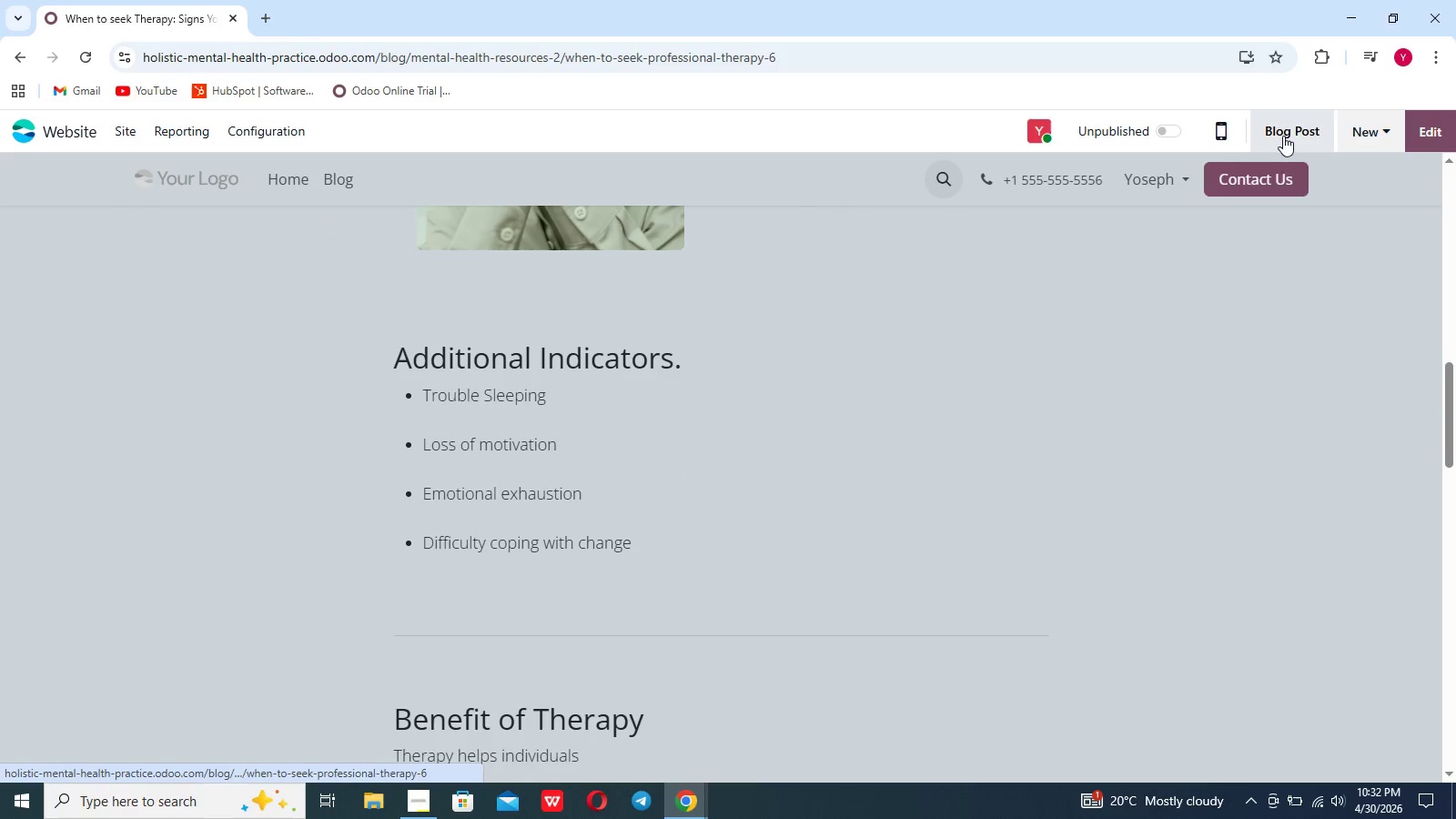 
left_click([1283, 136])
 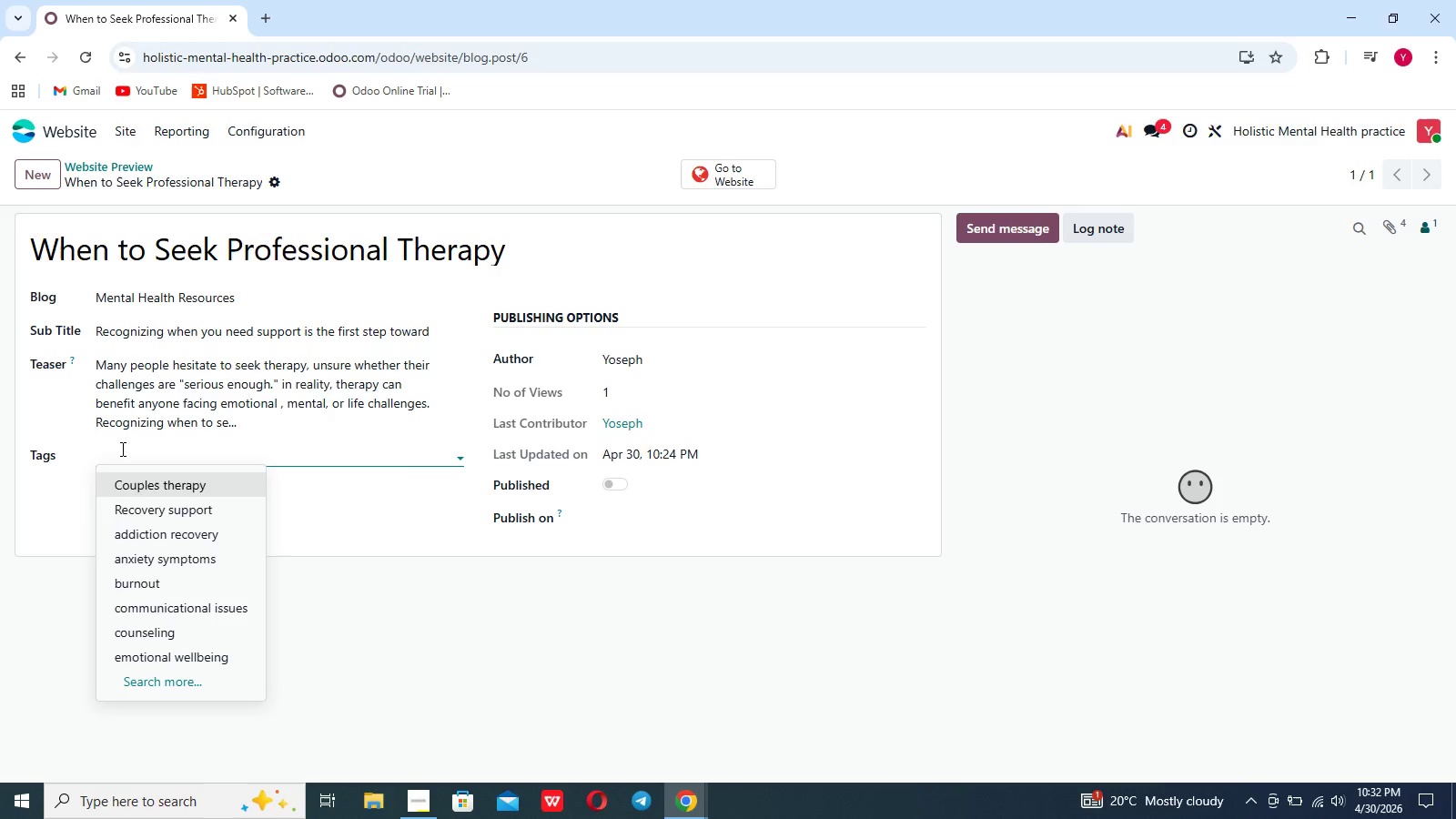 
wait(7.52)
 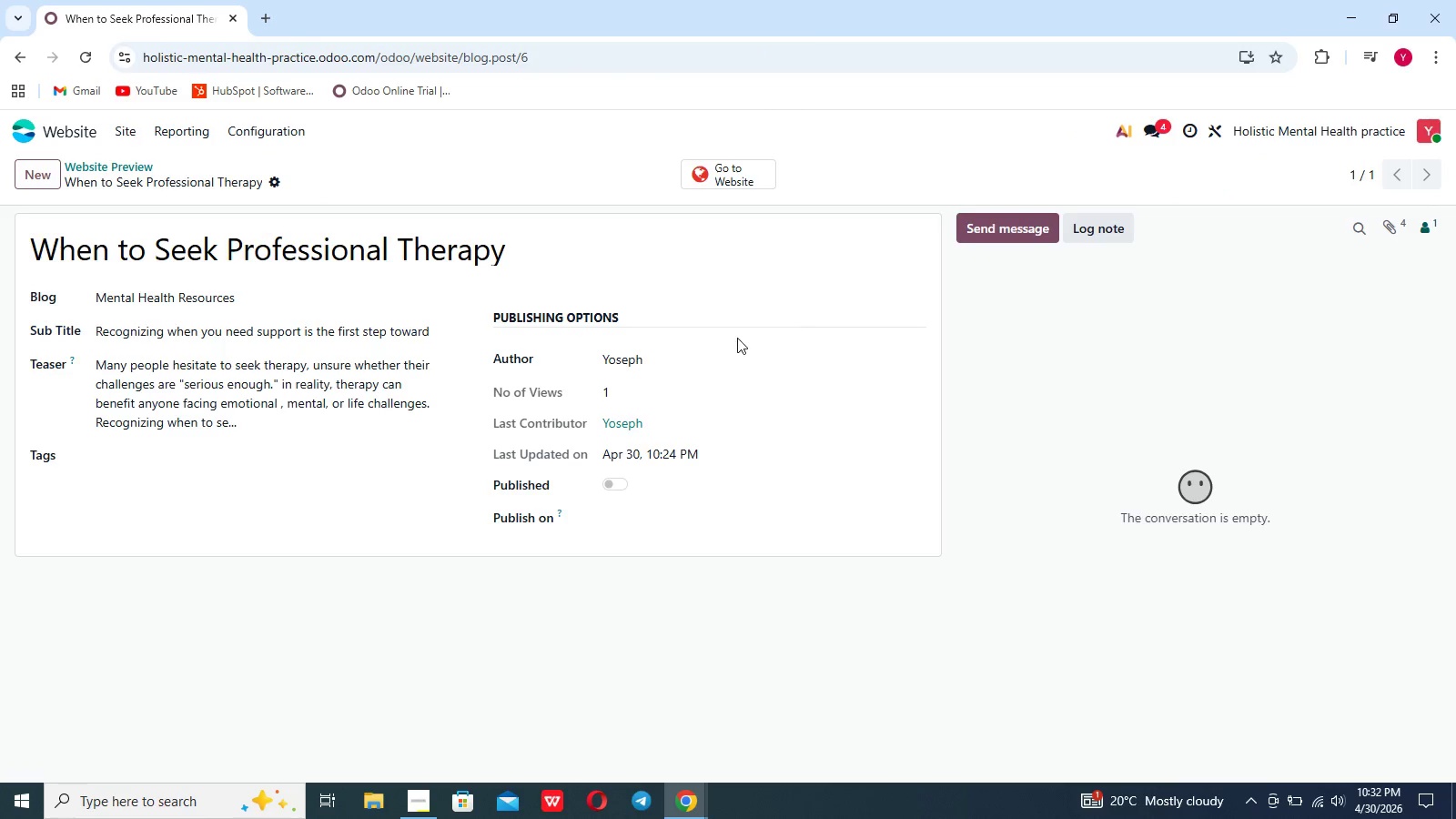 
type(thera)
 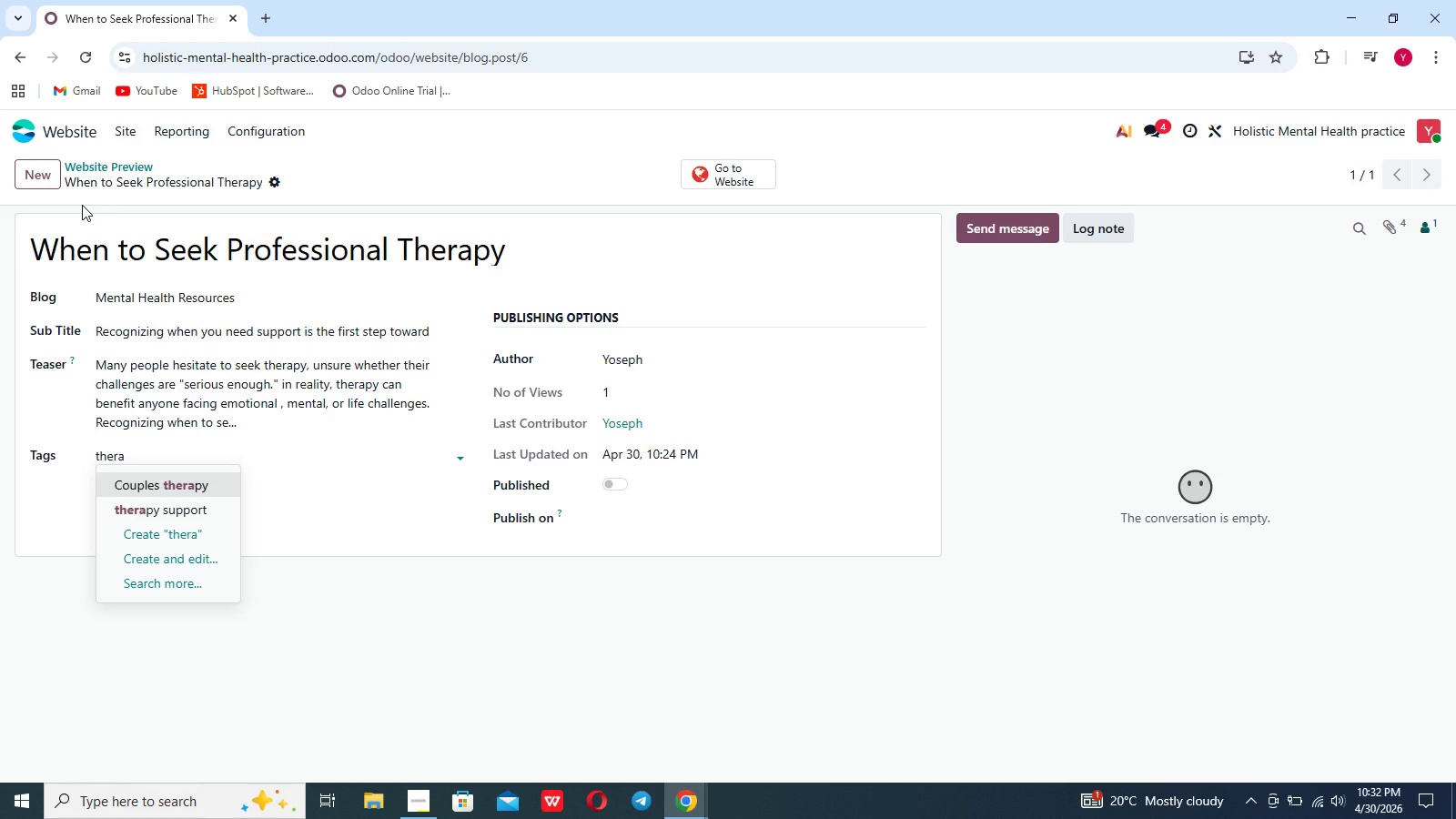 
type(py)
 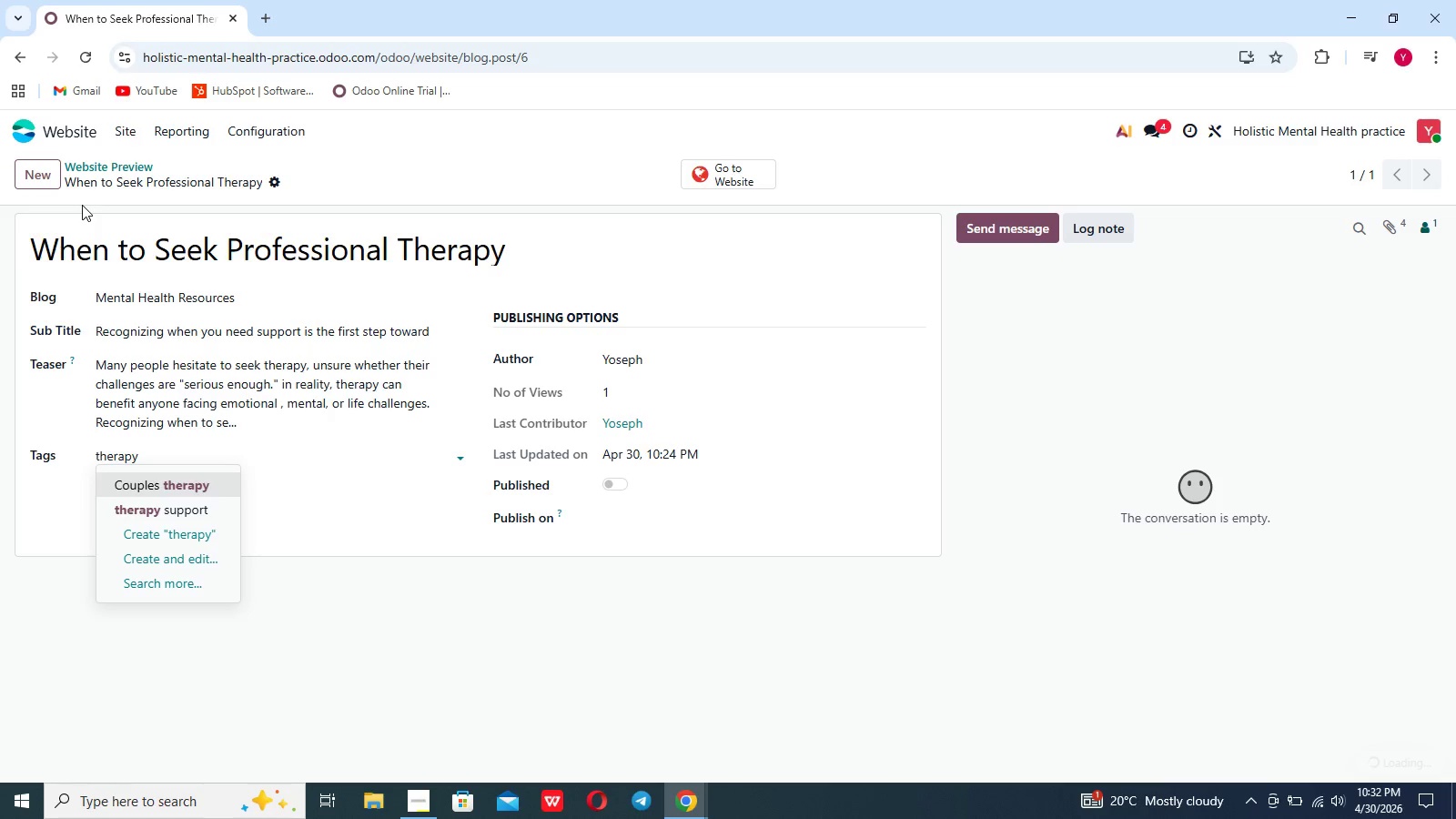 
key(Enter)
 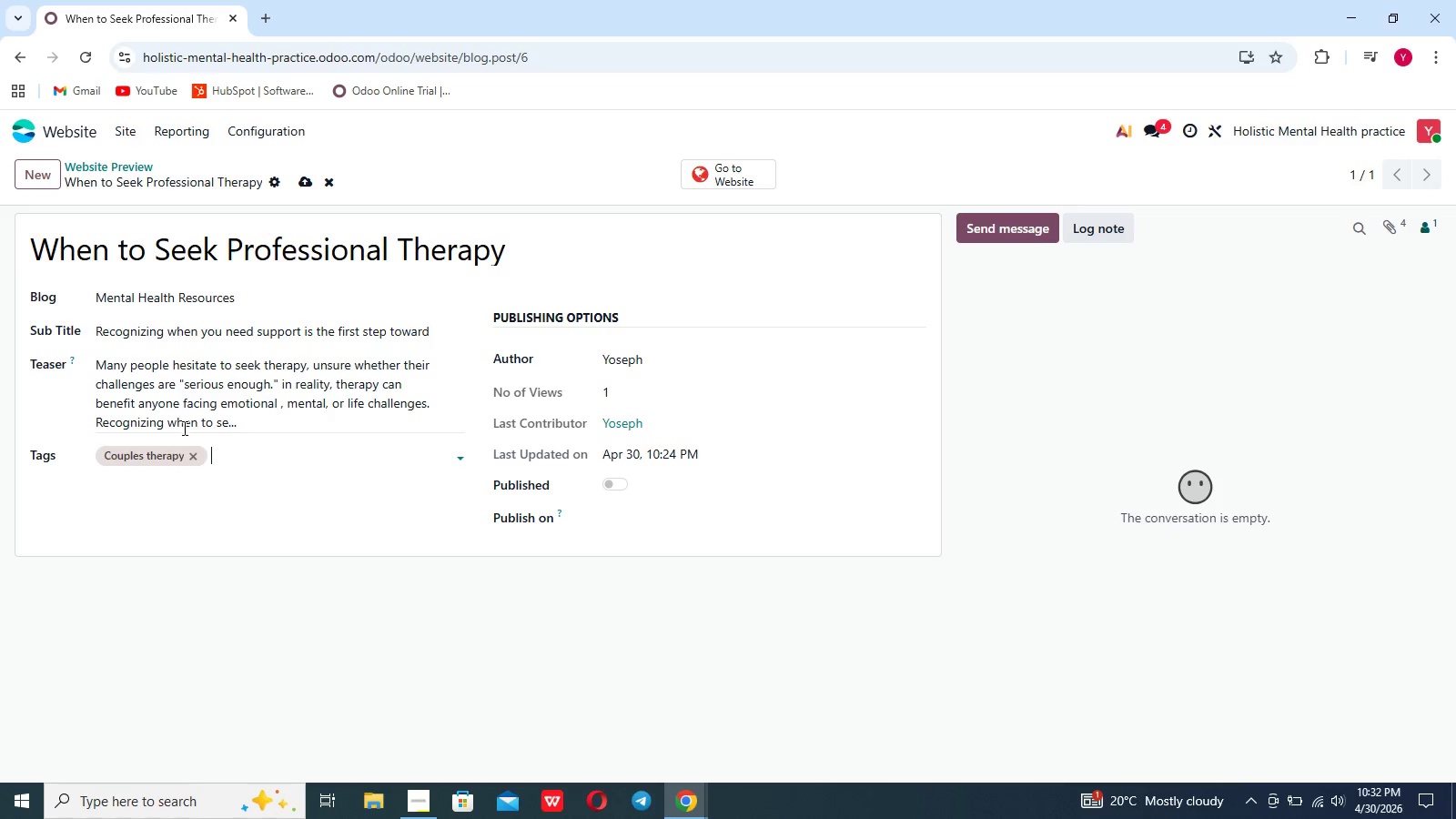 
mouse_move([166, 458])
 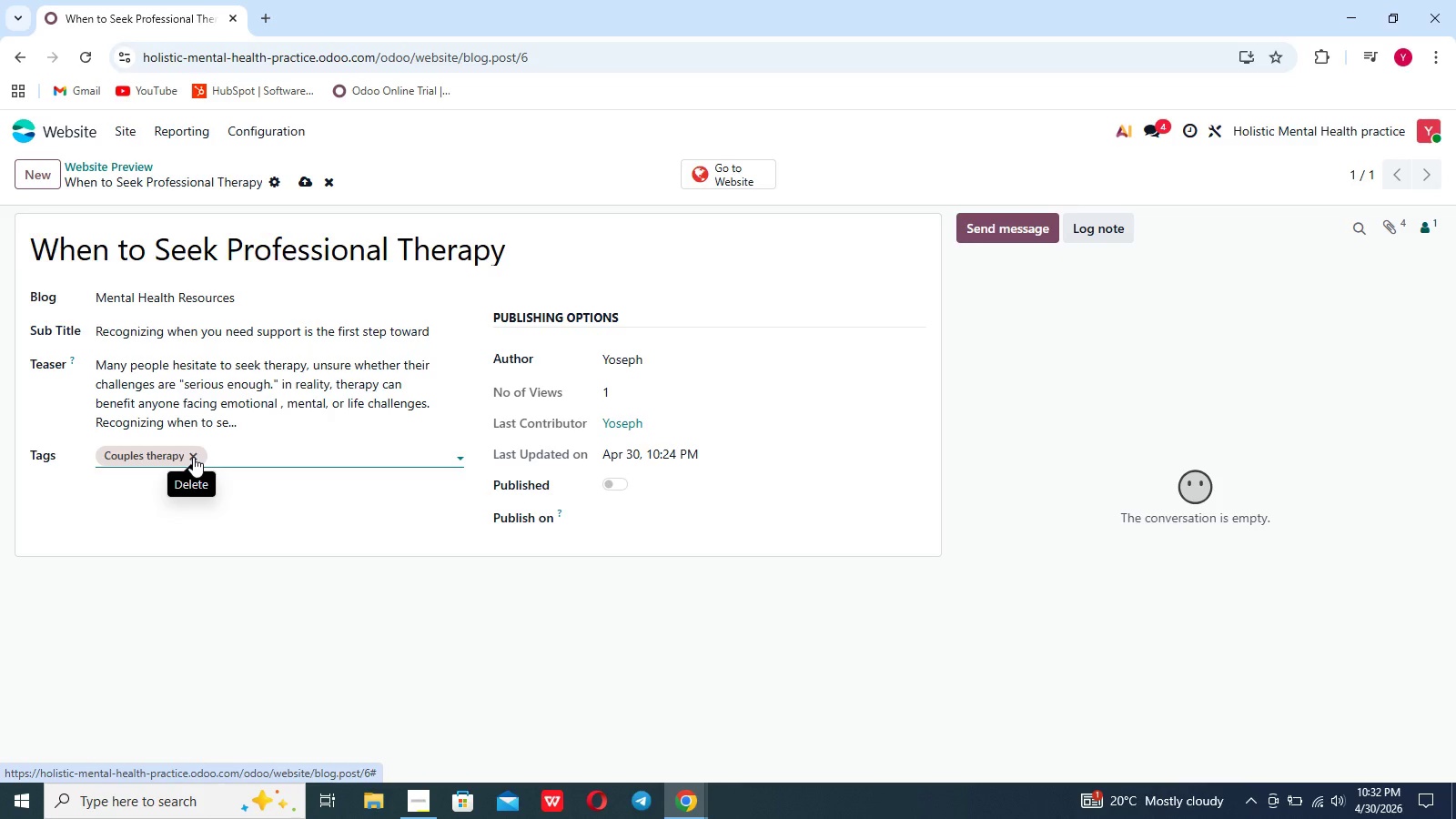 
left_click([194, 457])
 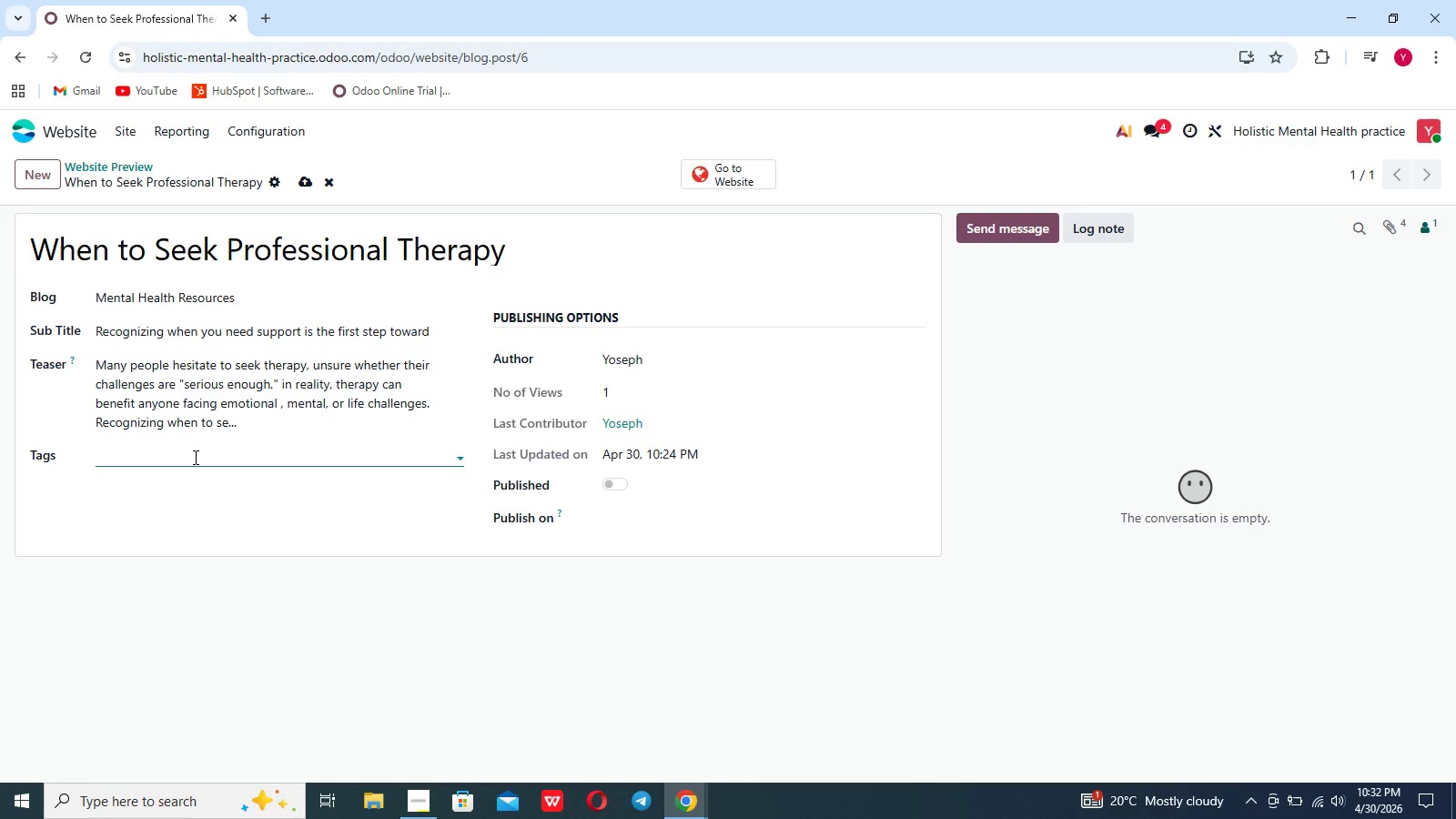 
type(therapy)
 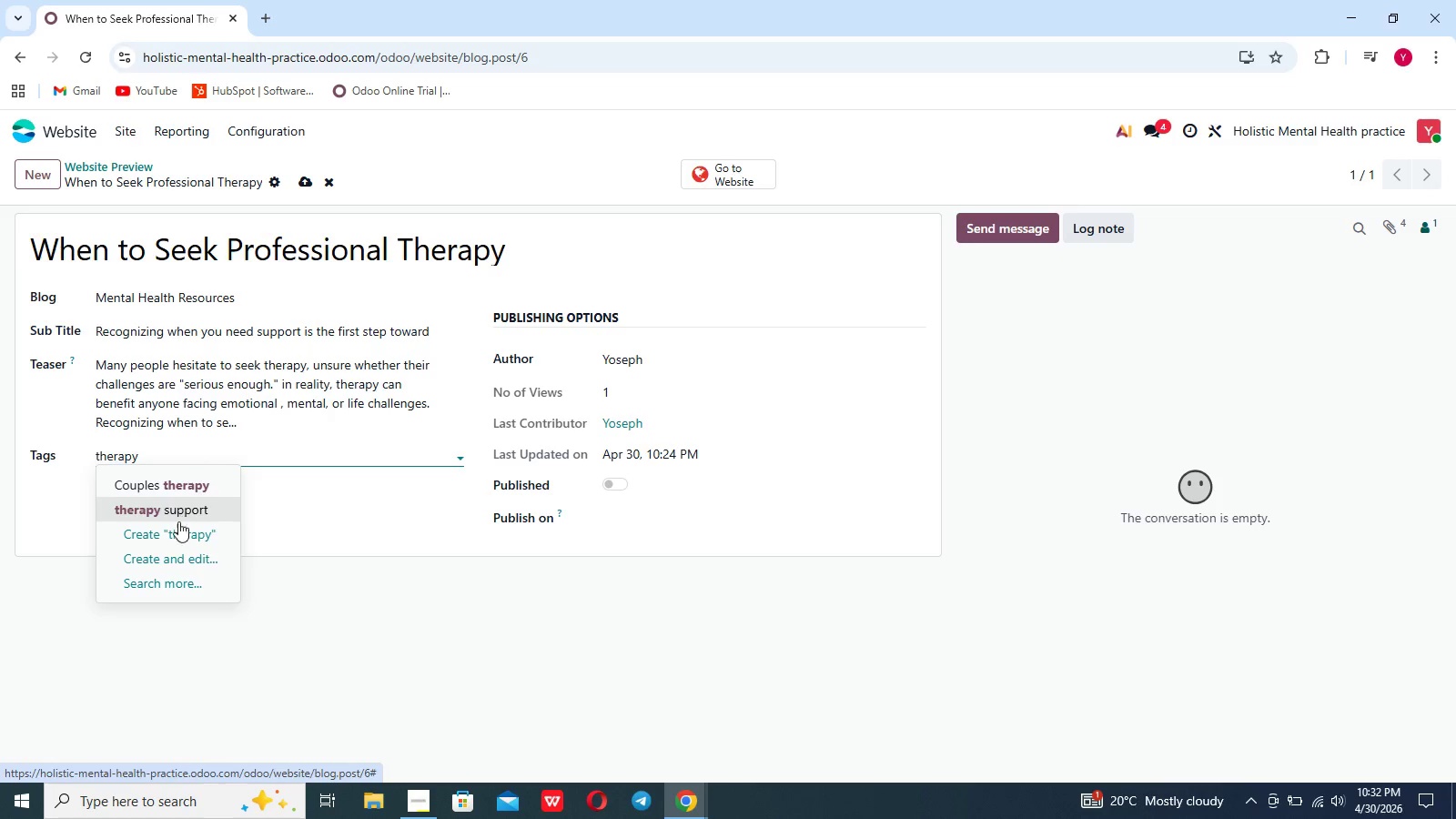 
left_click([178, 532])
 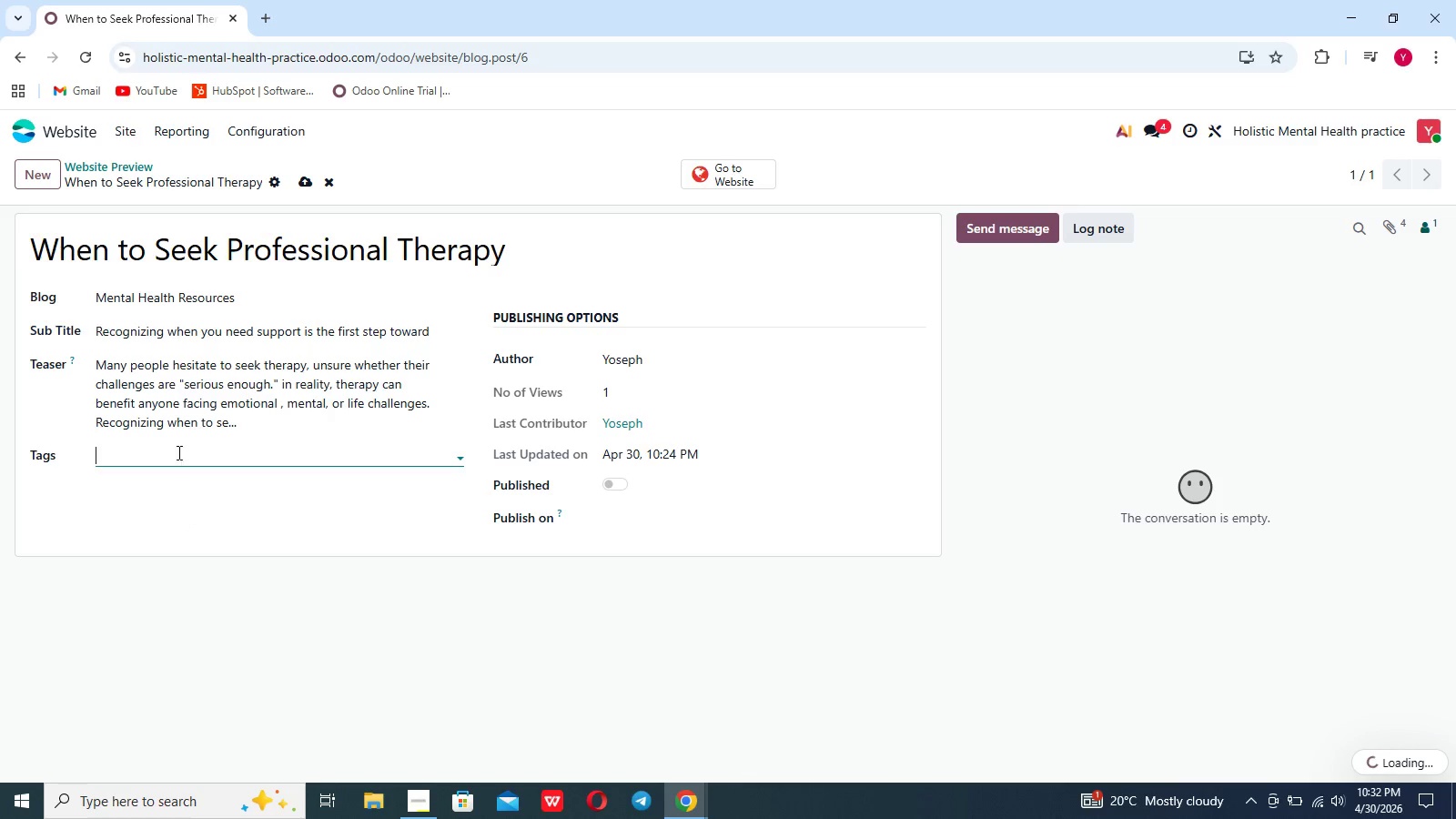 
left_click([176, 451])
 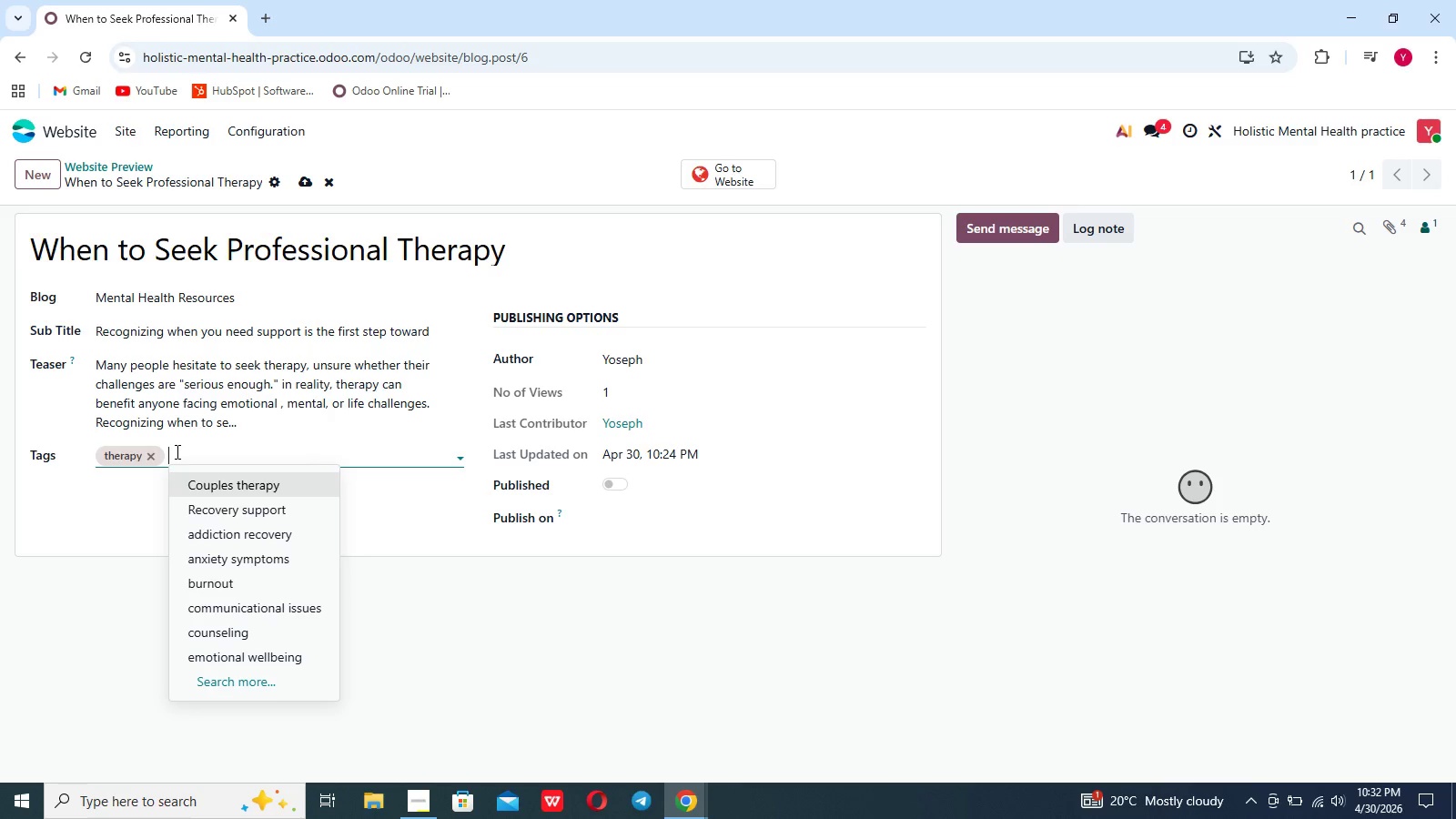 
type(mental health)
 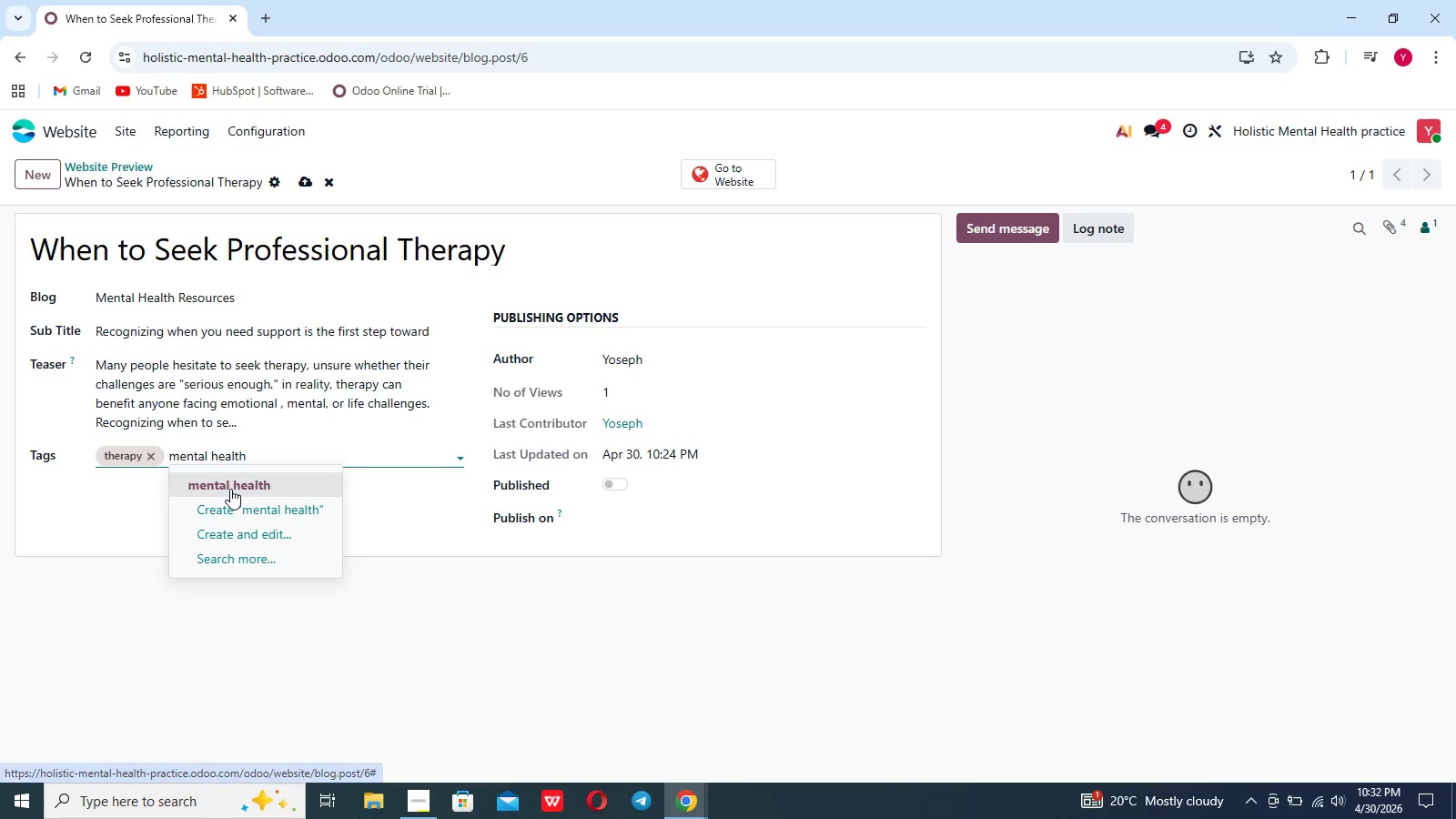 
left_click([230, 489])
 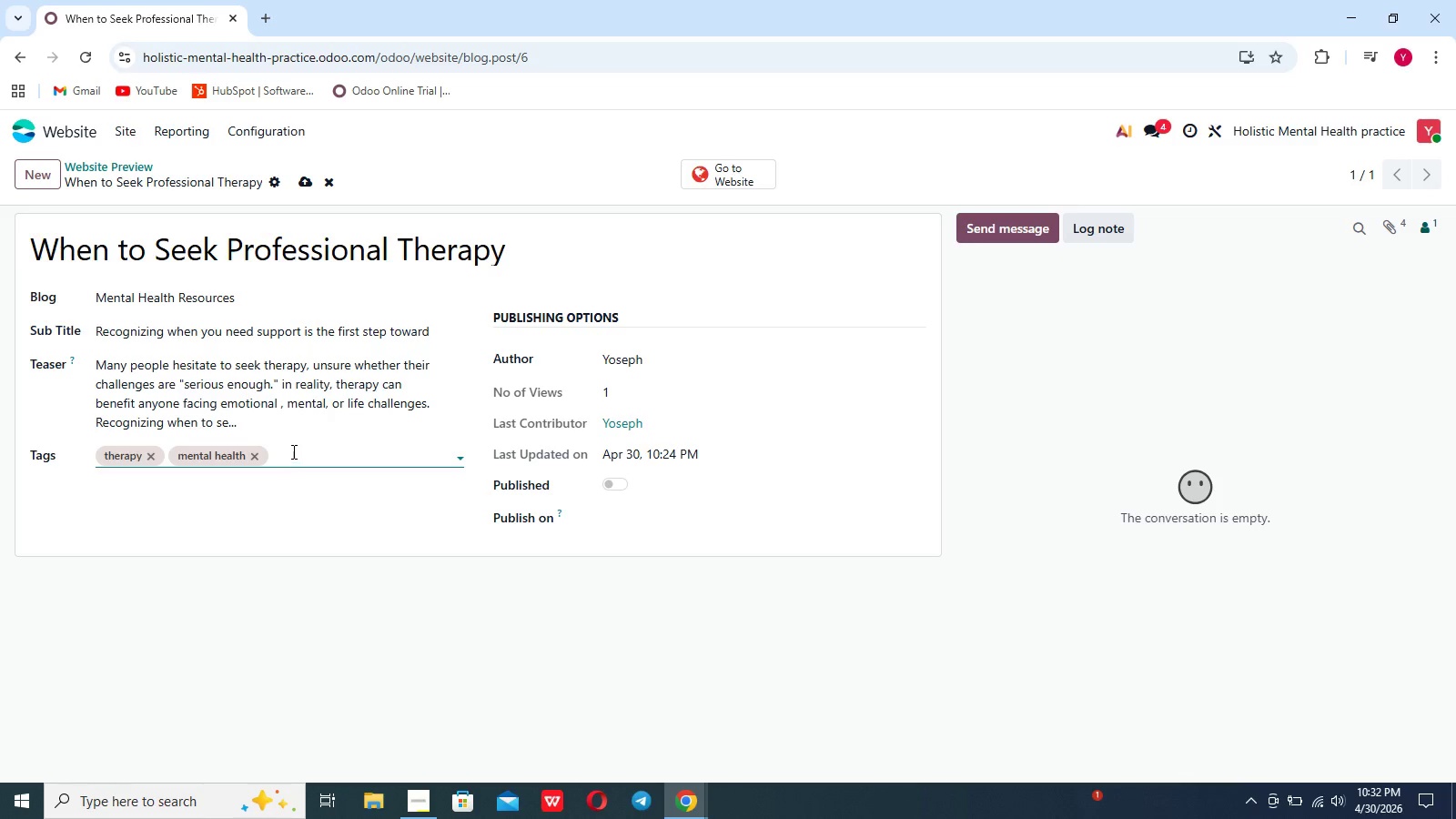 
left_click([292, 451])
 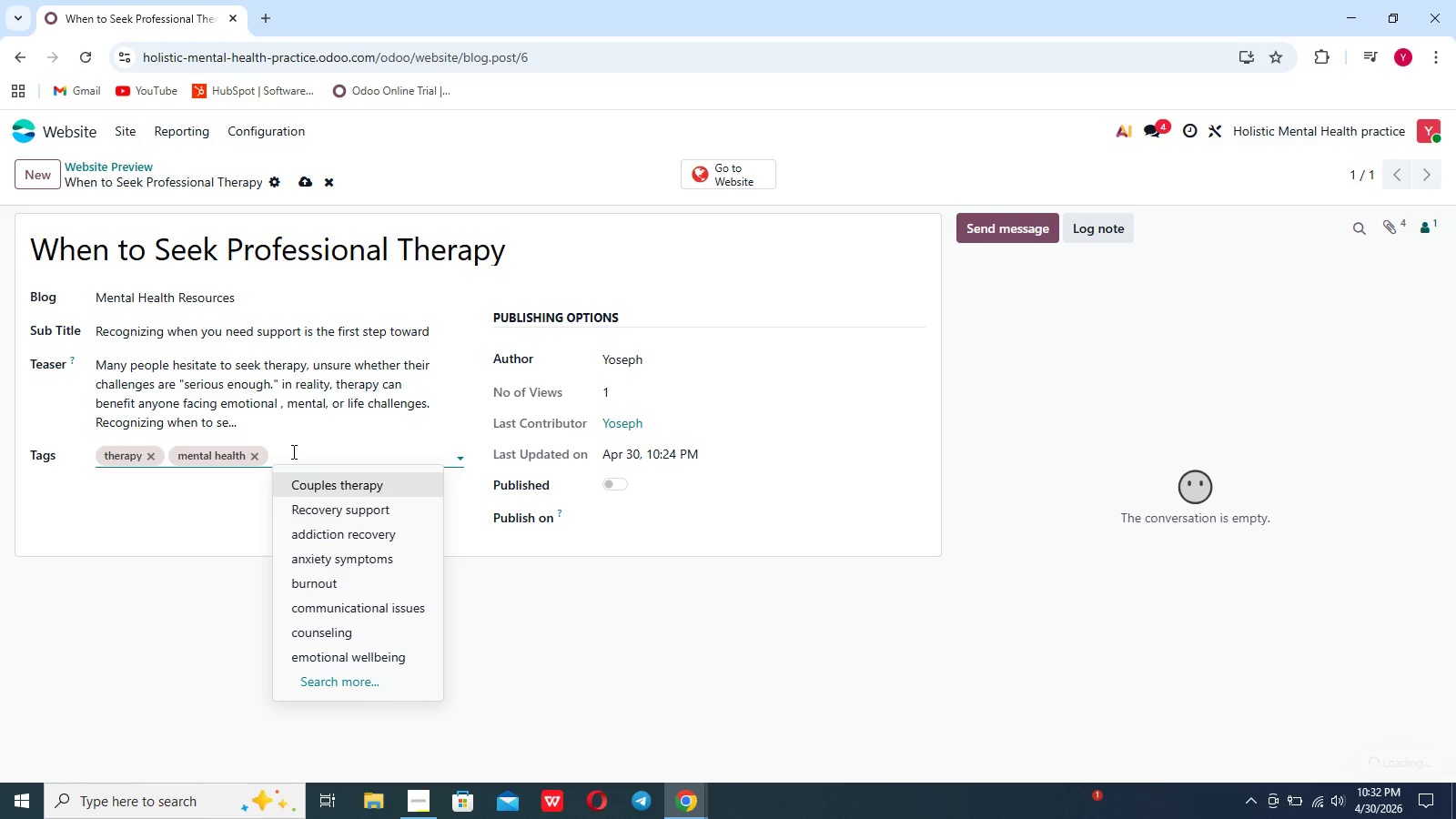 
type(ema)
key(Backspace)
type(oti)
 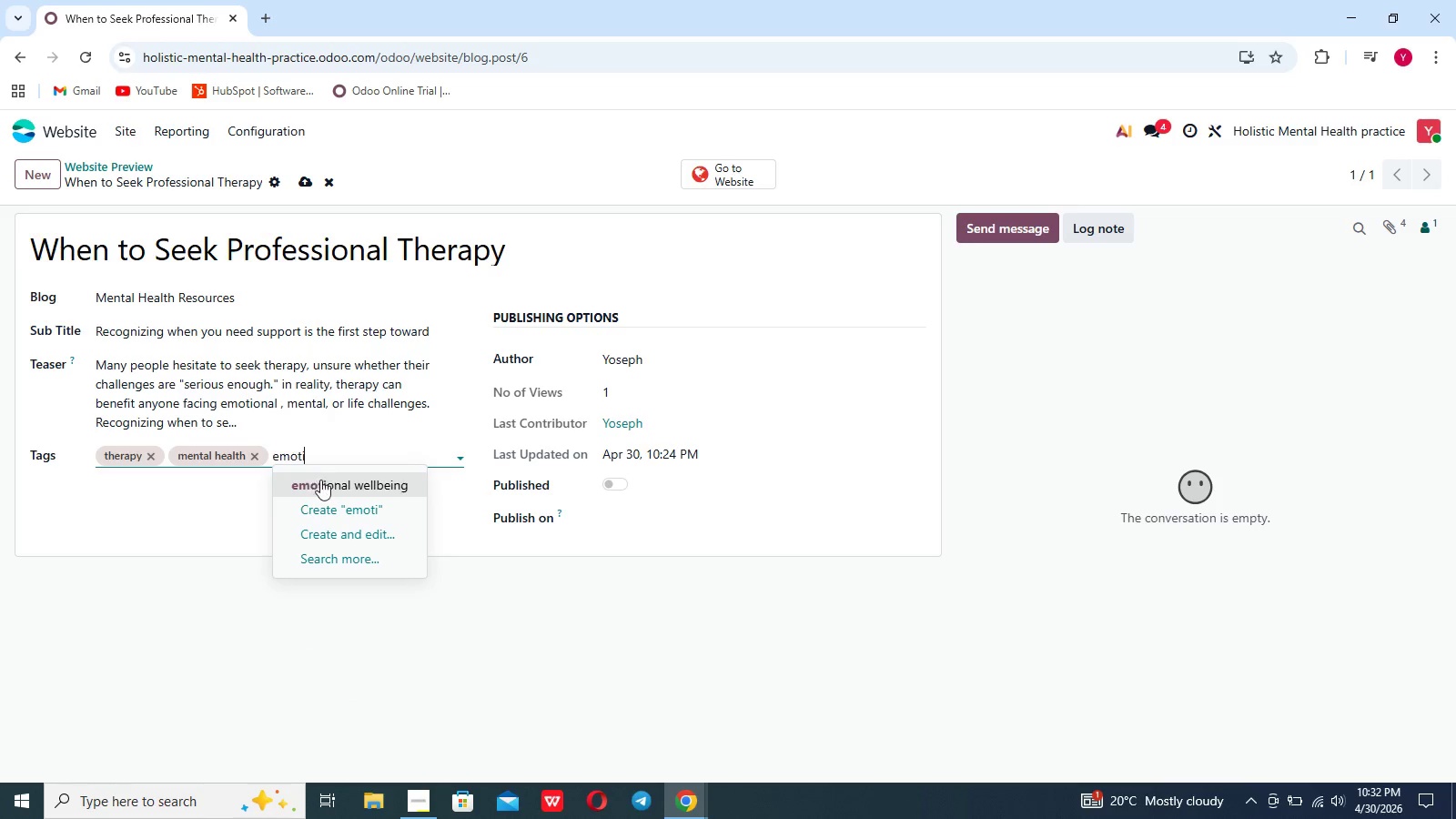 
triple_click([323, 483])
 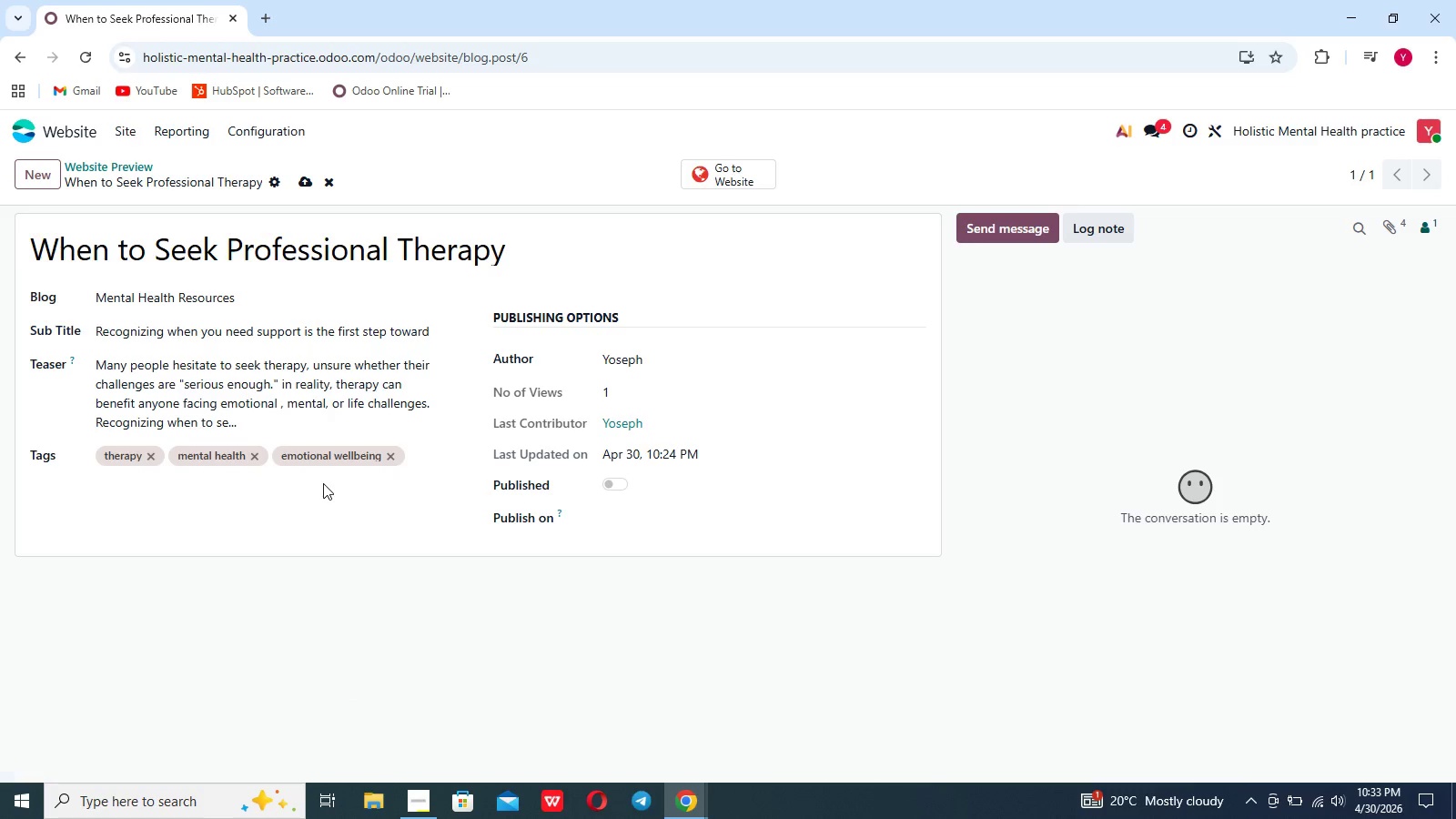 
double_click([323, 483])
 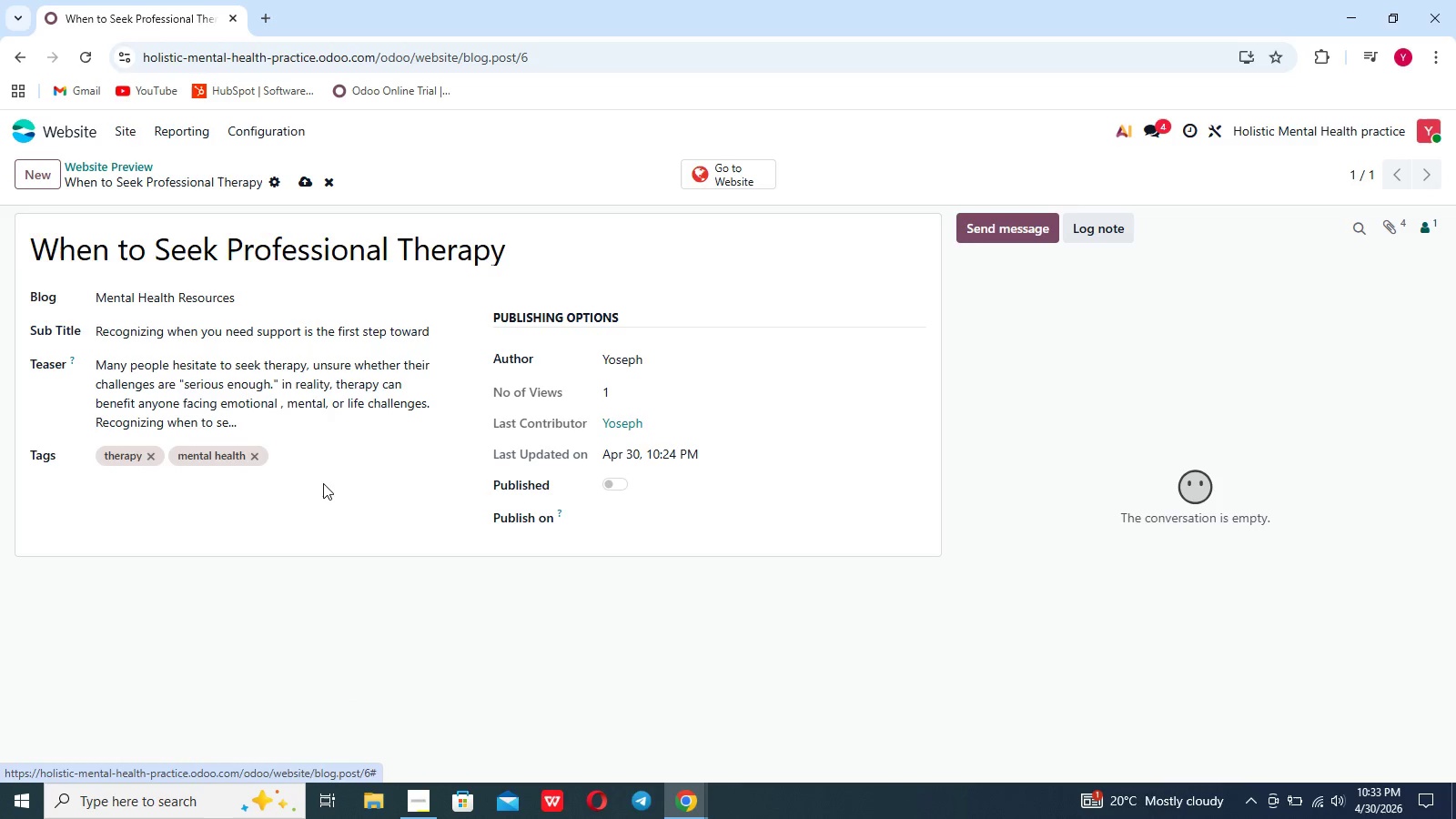 
triple_click([323, 483])
 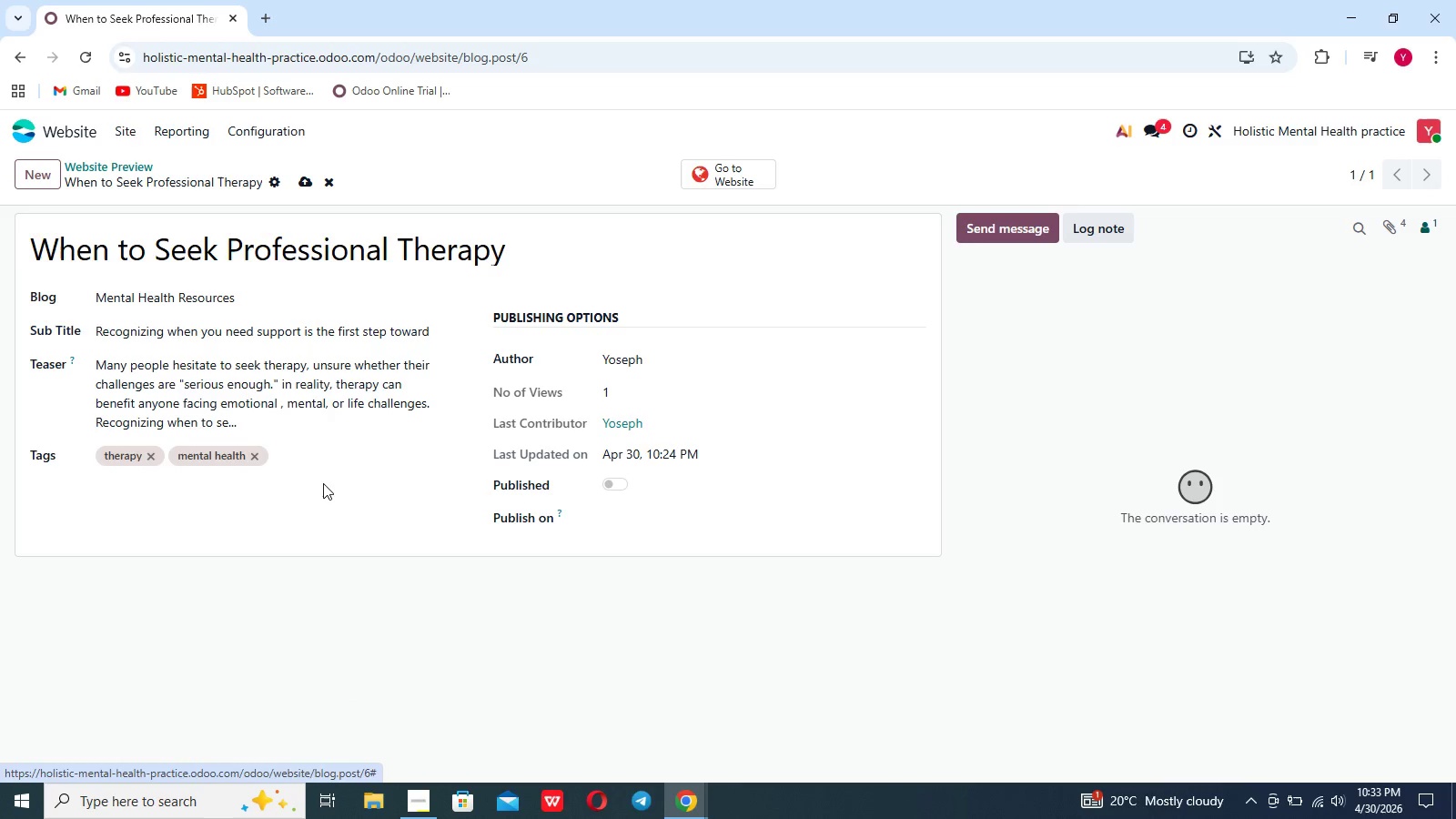 
triple_click([323, 483])
 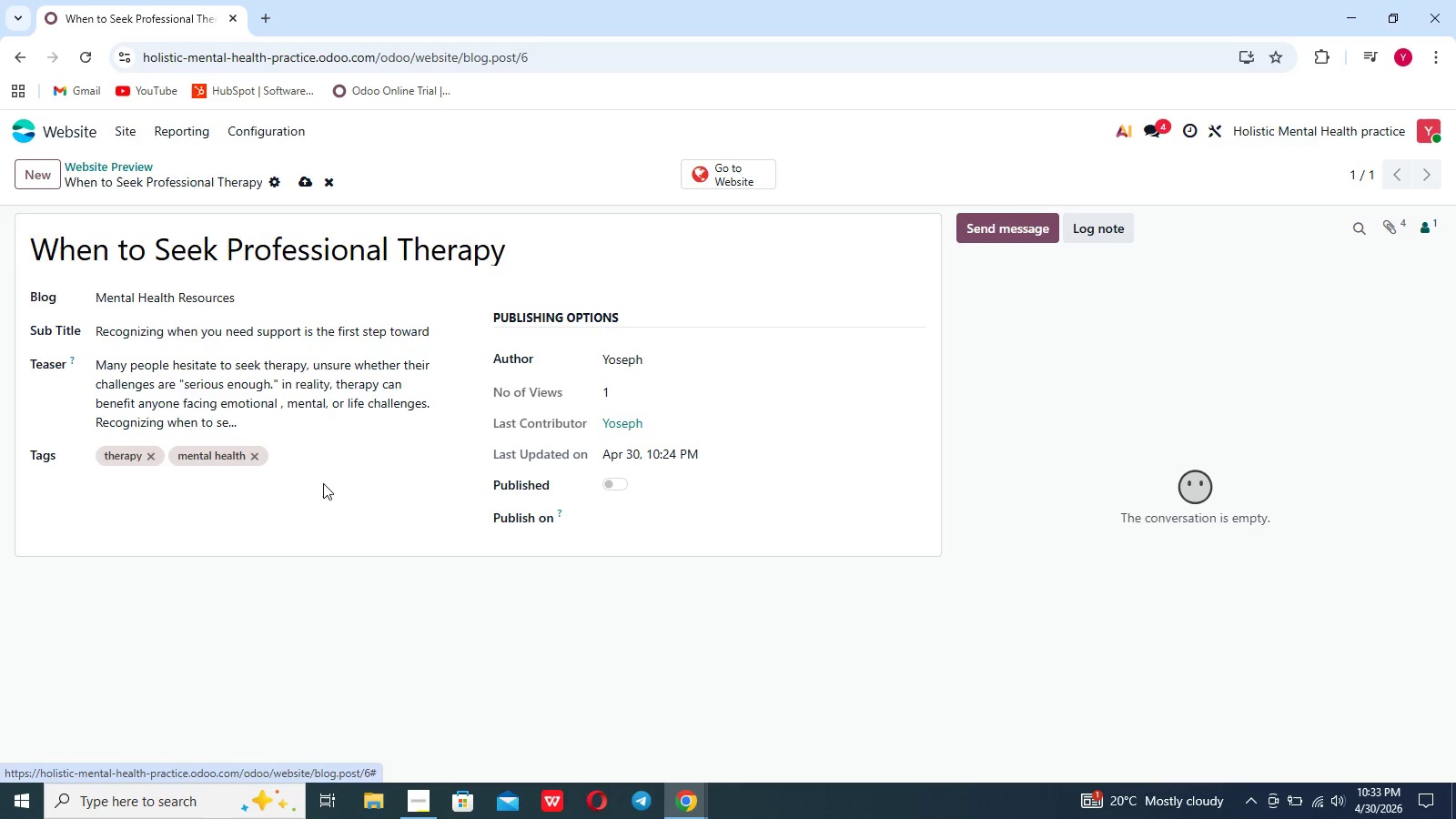 
triple_click([323, 483])
 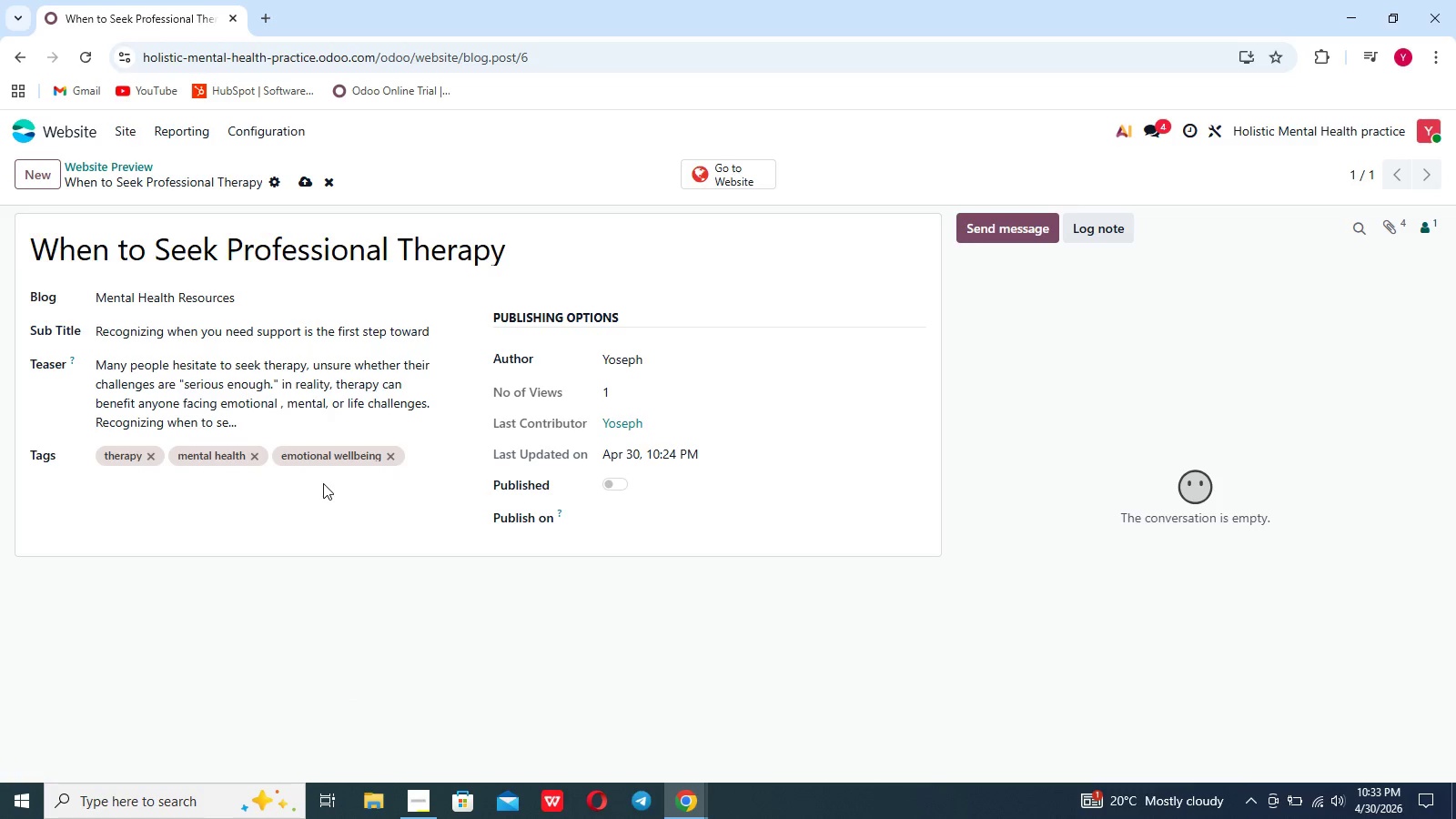 
triple_click([323, 483])
 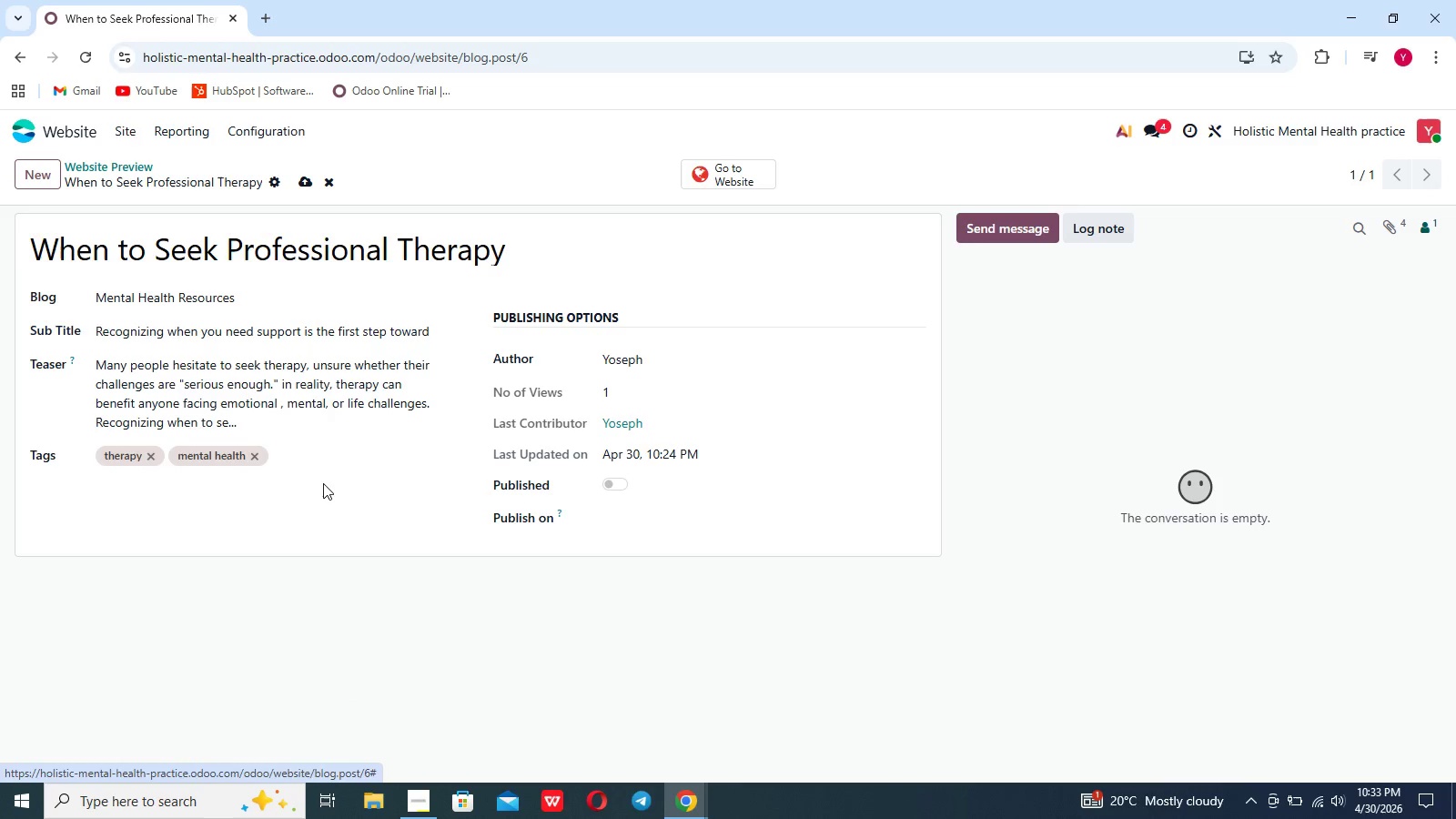 
triple_click([323, 483])
 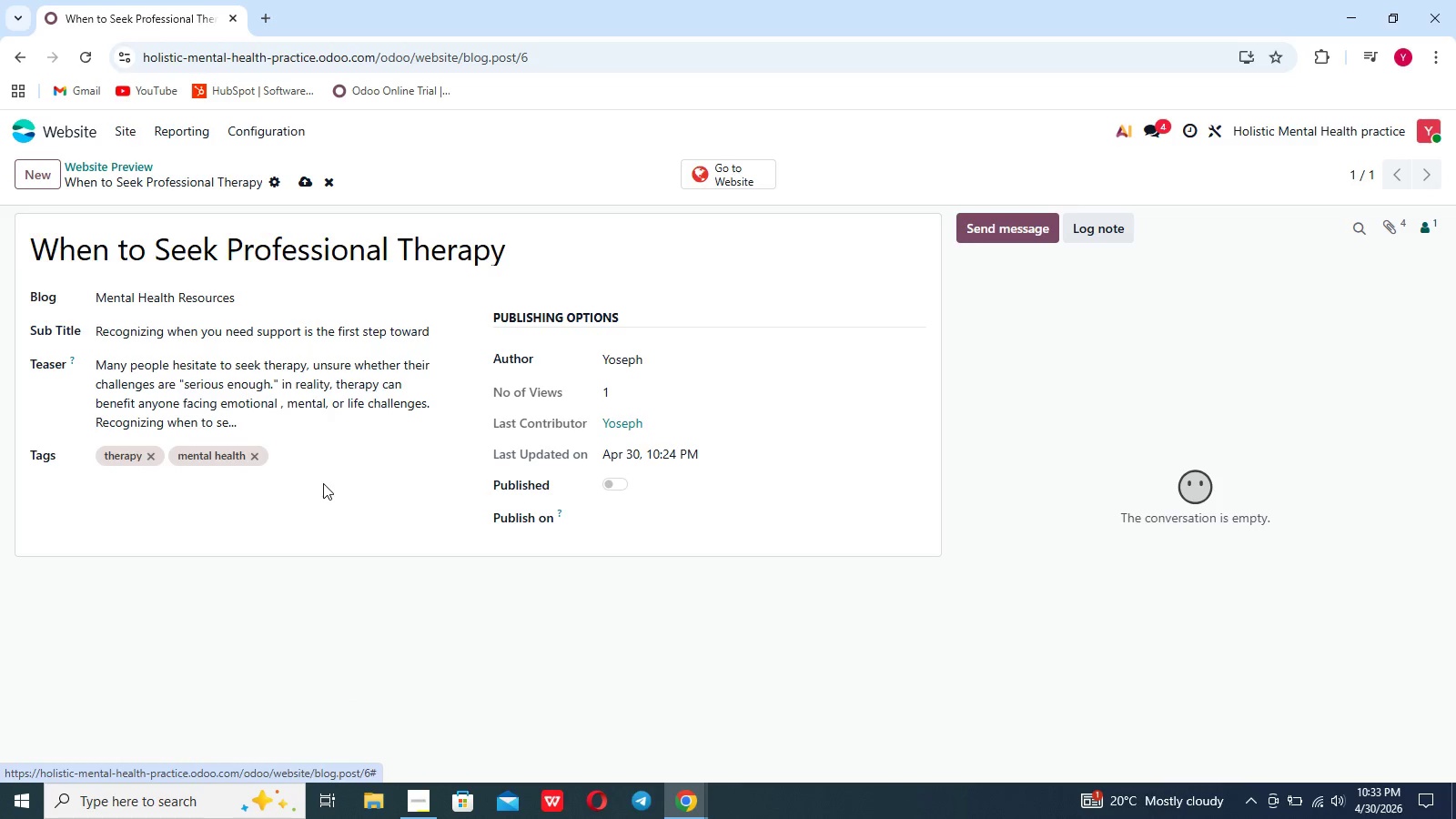 
triple_click([323, 483])
 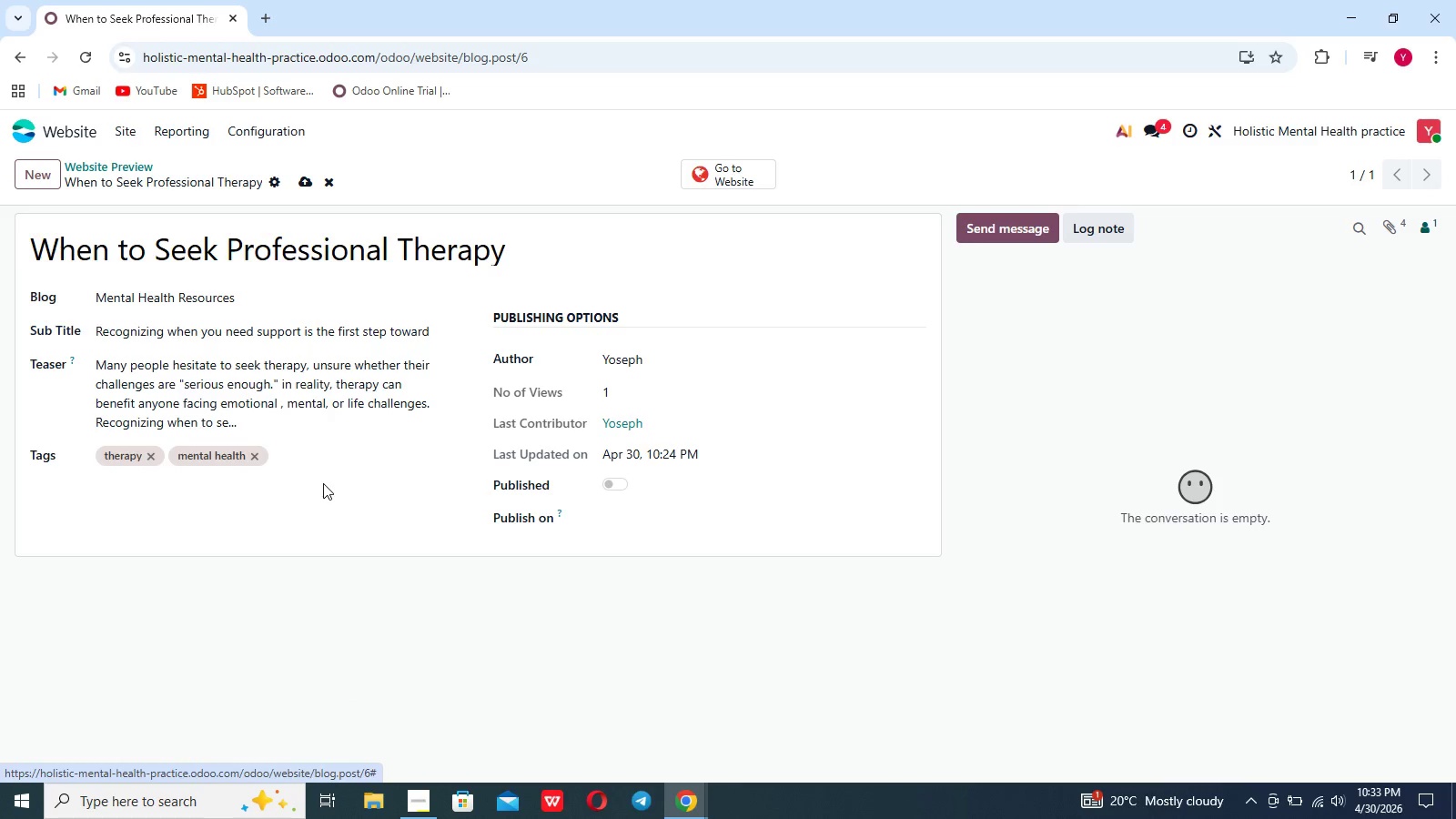 
triple_click([323, 483])
 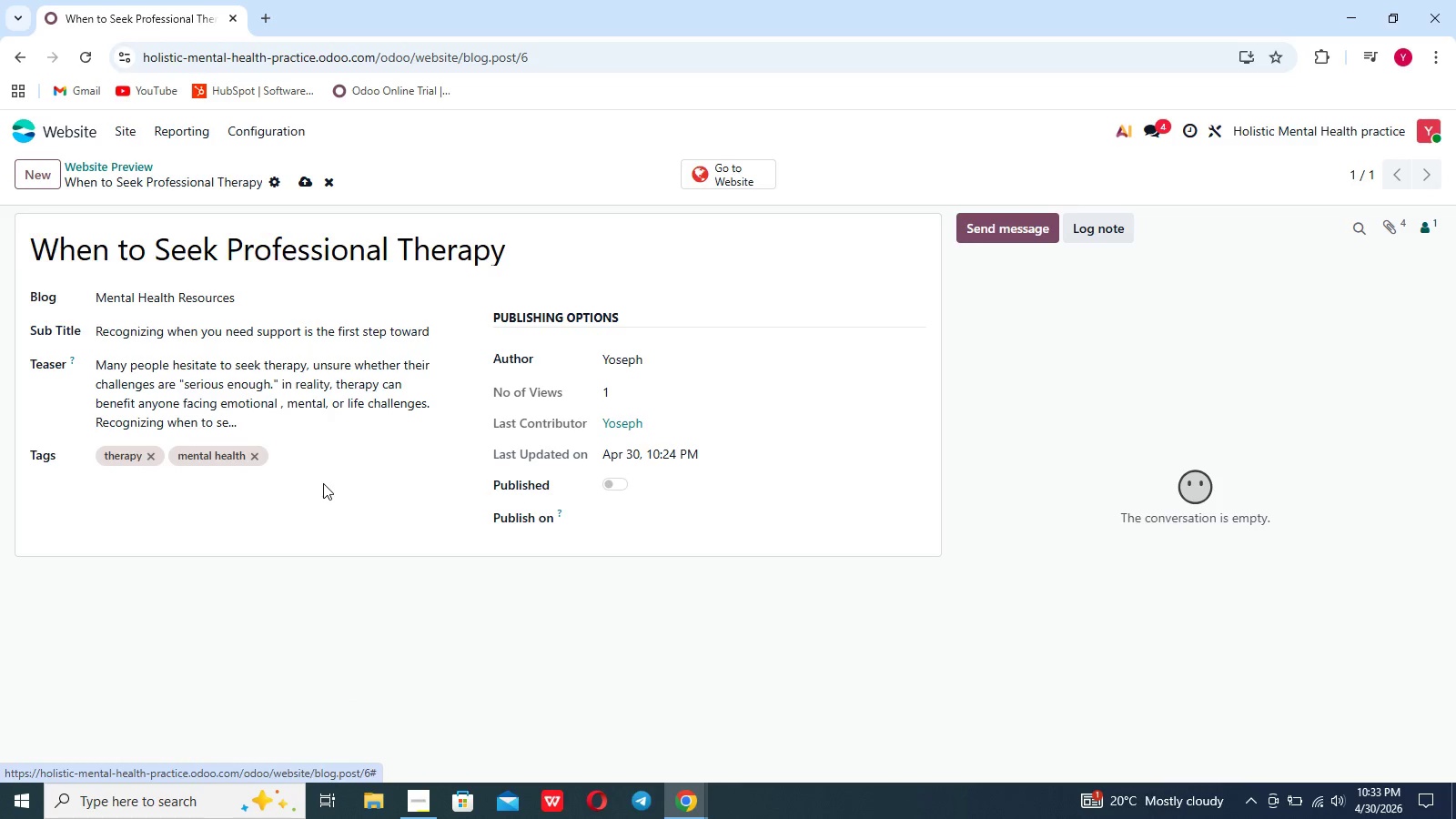 
triple_click([323, 483])
 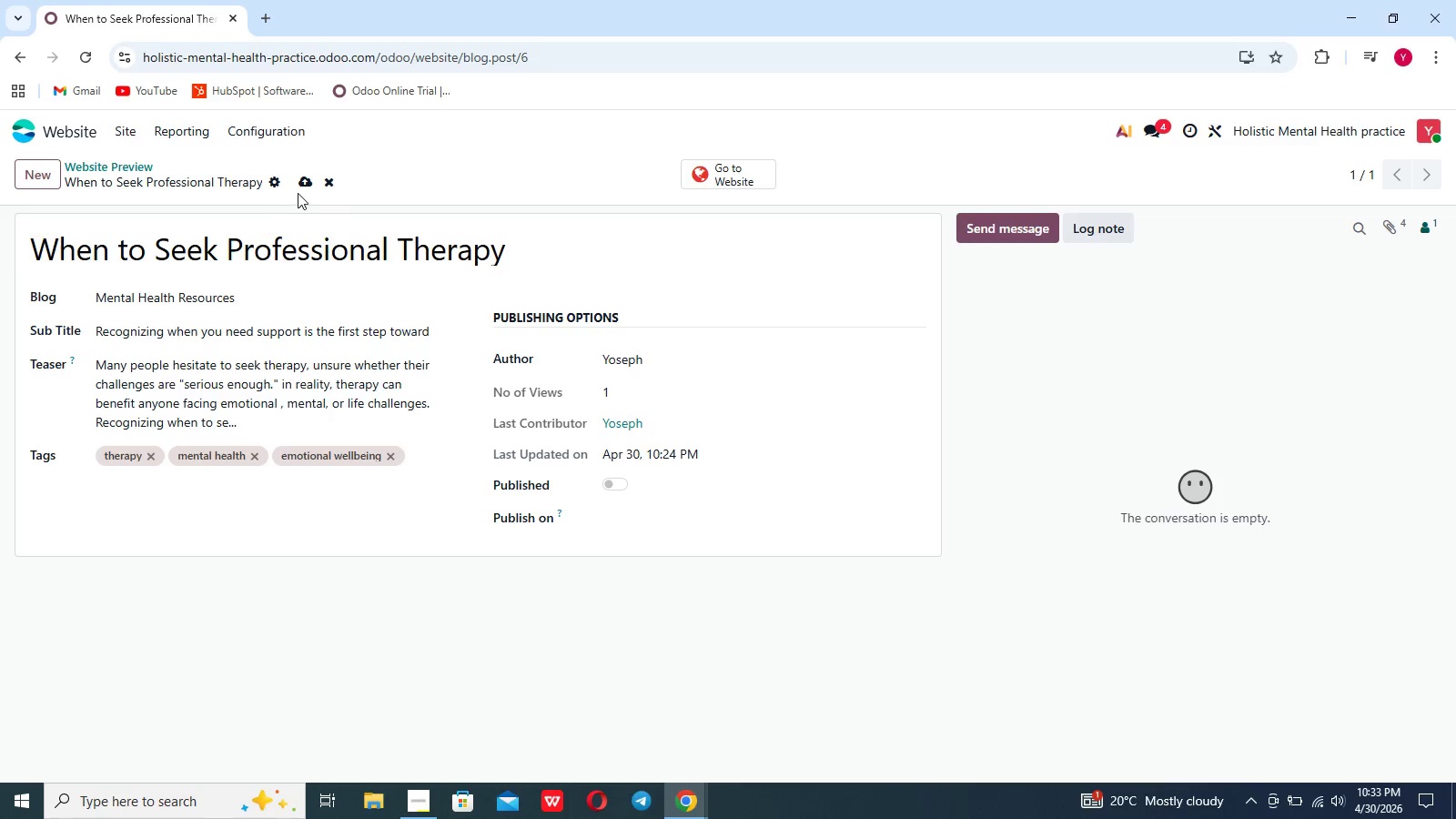 
left_click([303, 189])
 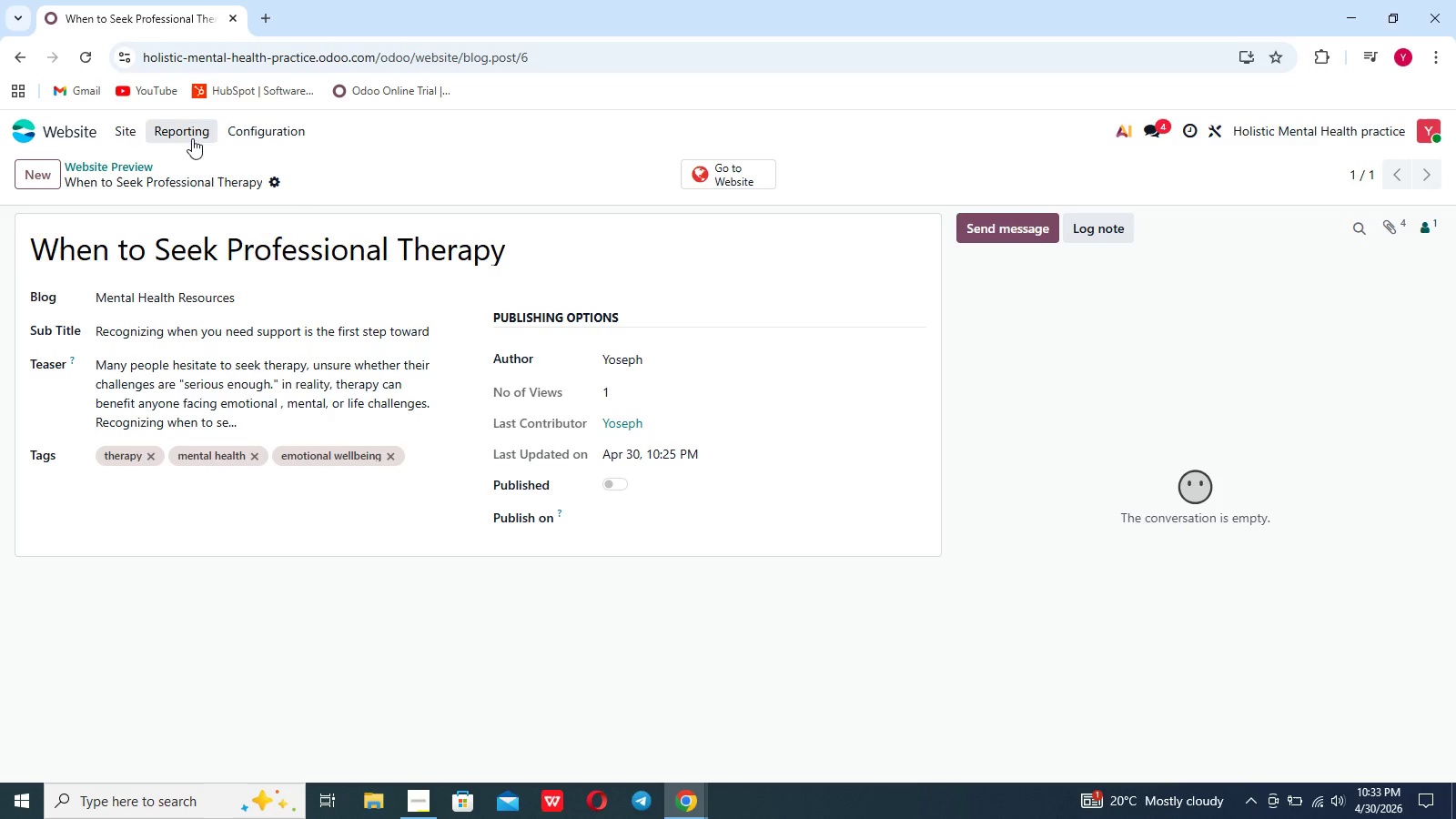 
left_click([15, 55])
 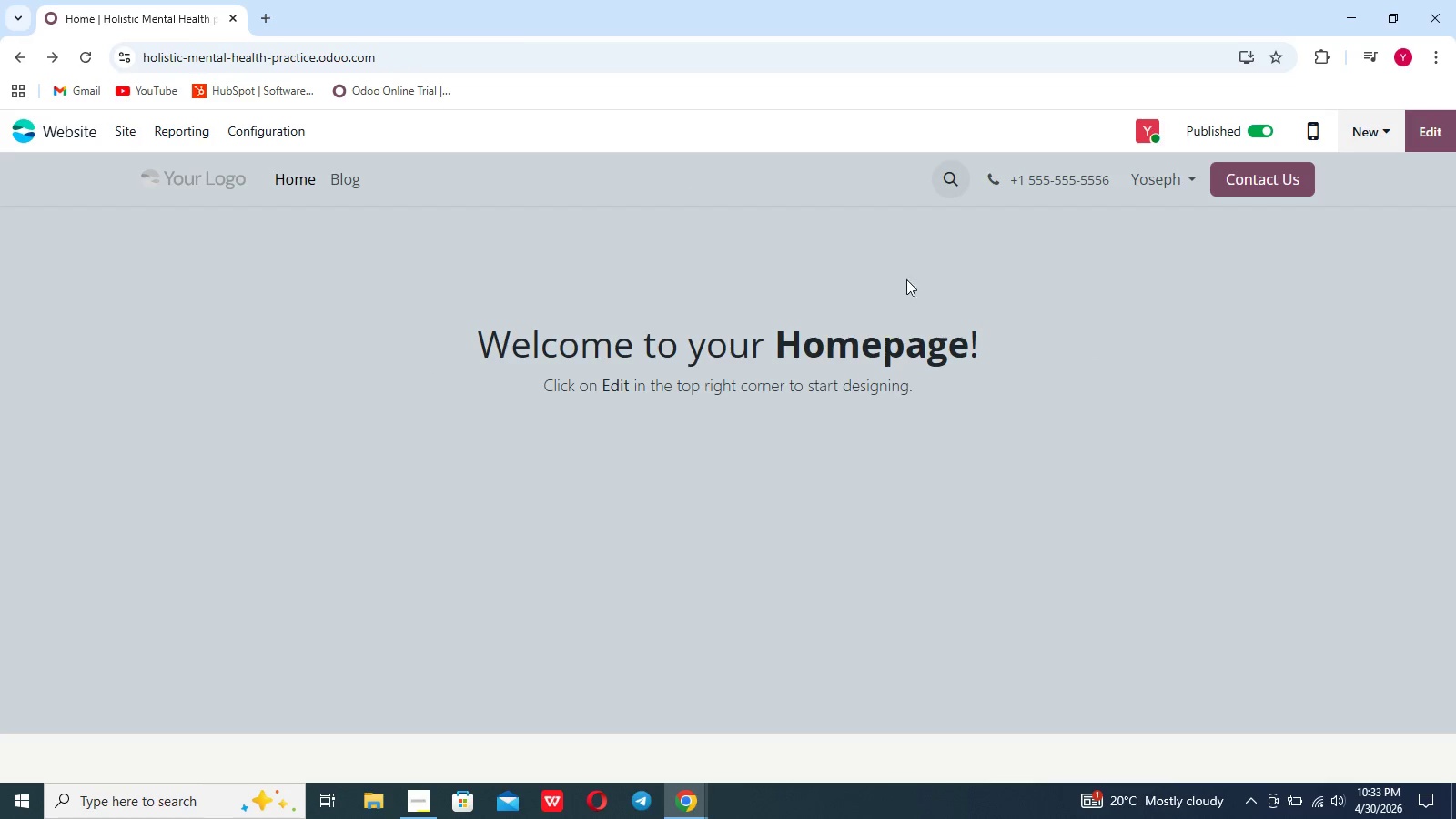 
left_click([353, 188])
 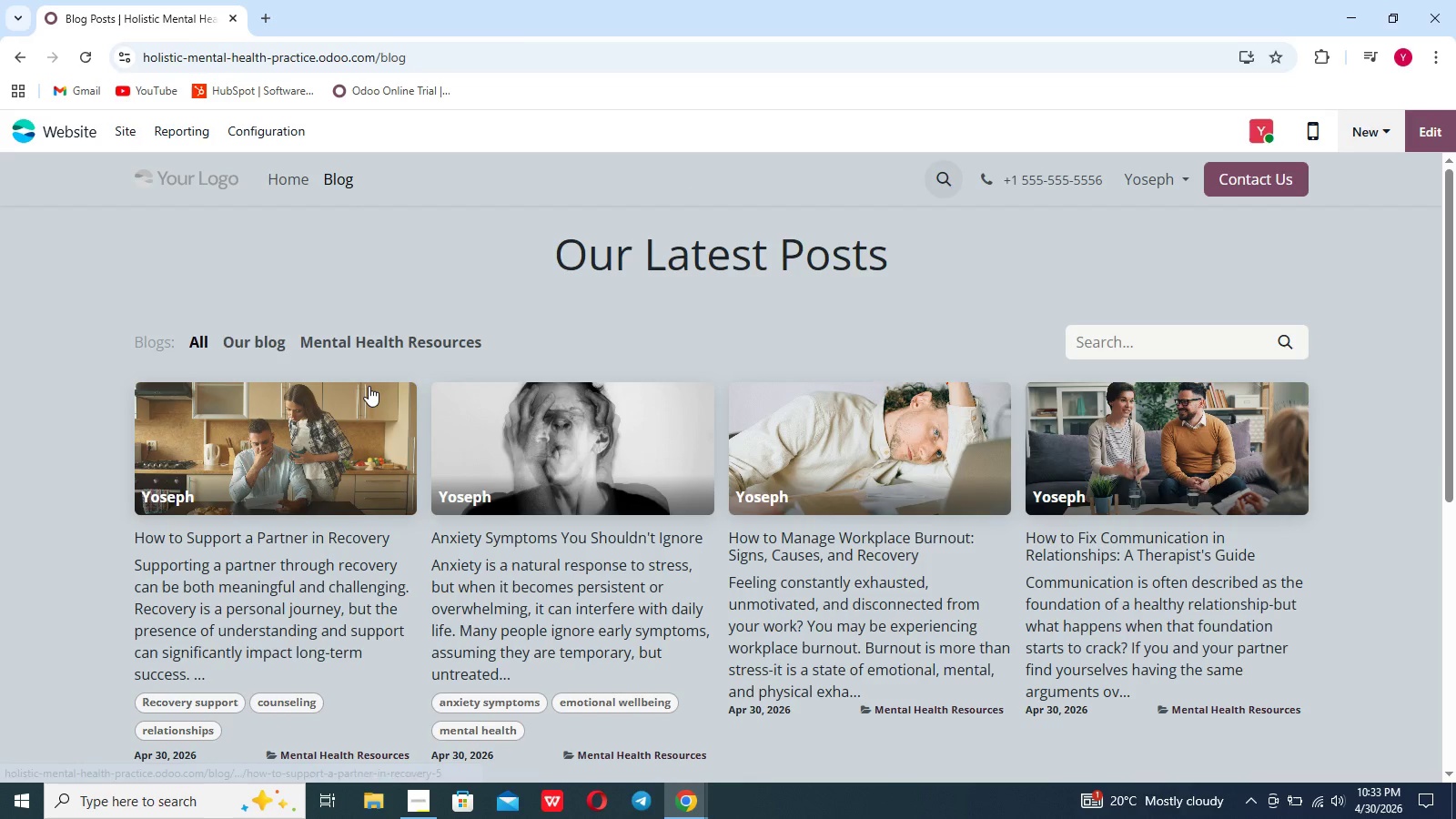 
scroll: coordinate [369, 386], scroll_direction: down, amount: 12.0
 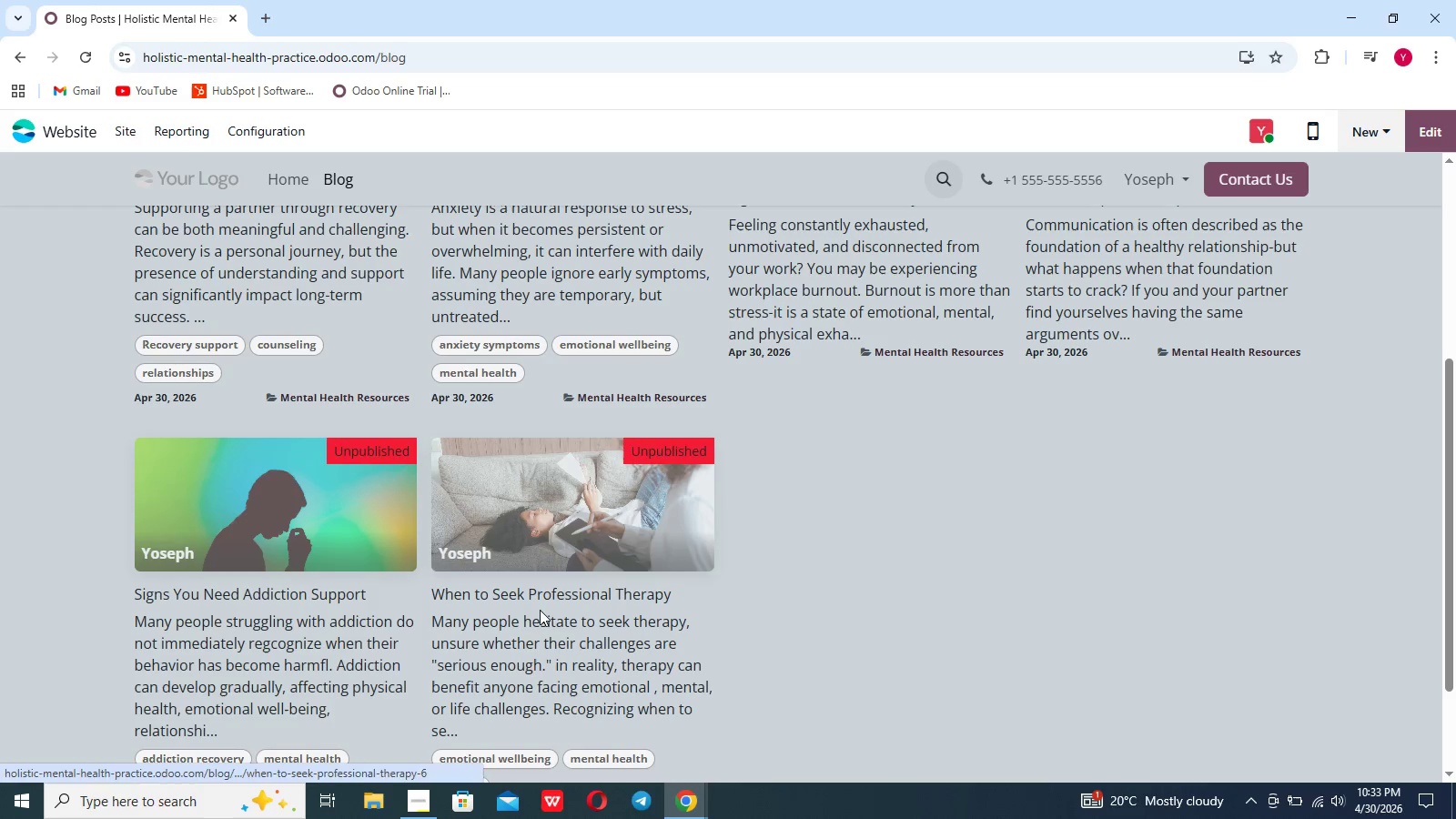 
left_click([540, 610])
 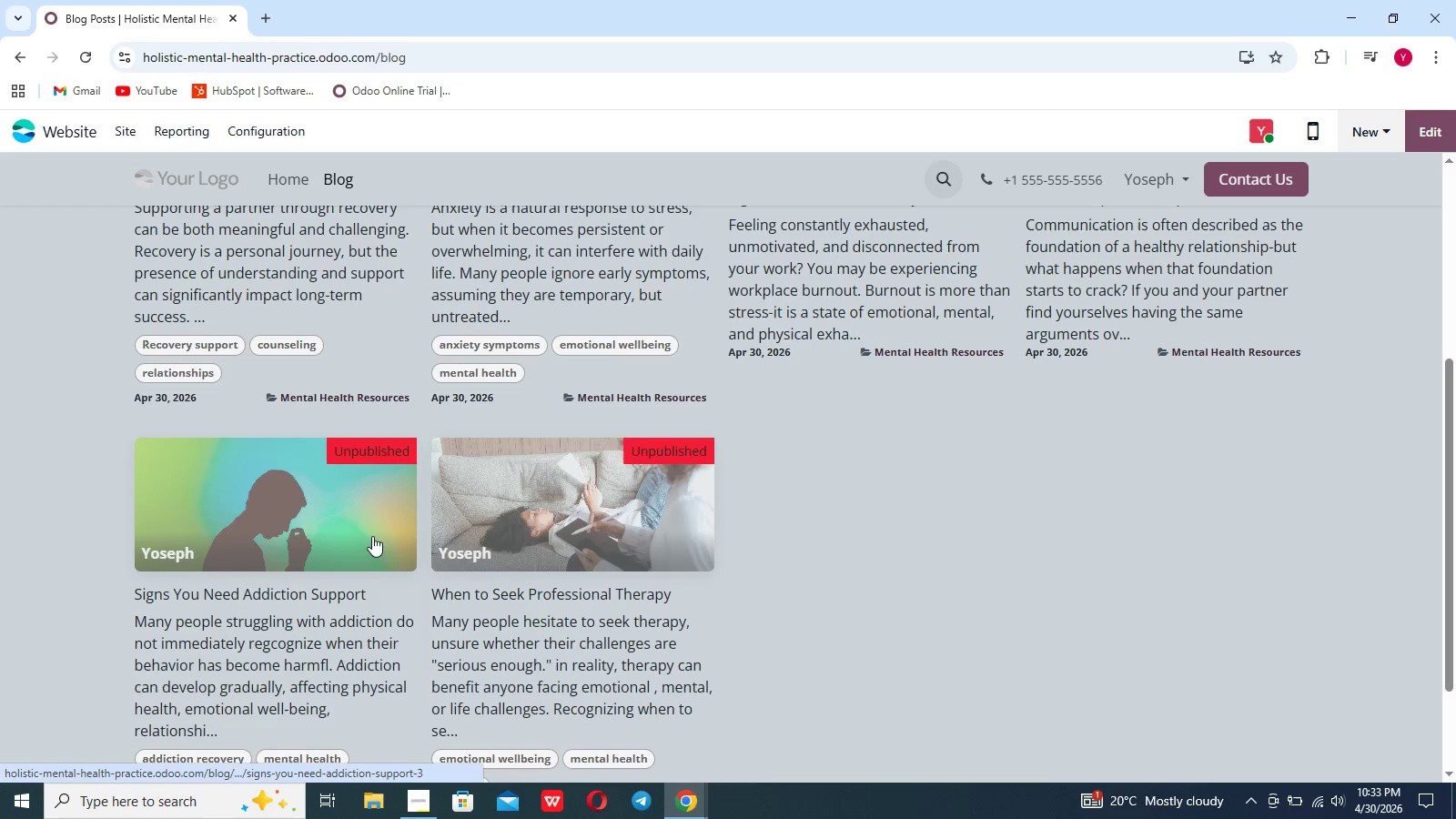 
left_click([359, 532])
 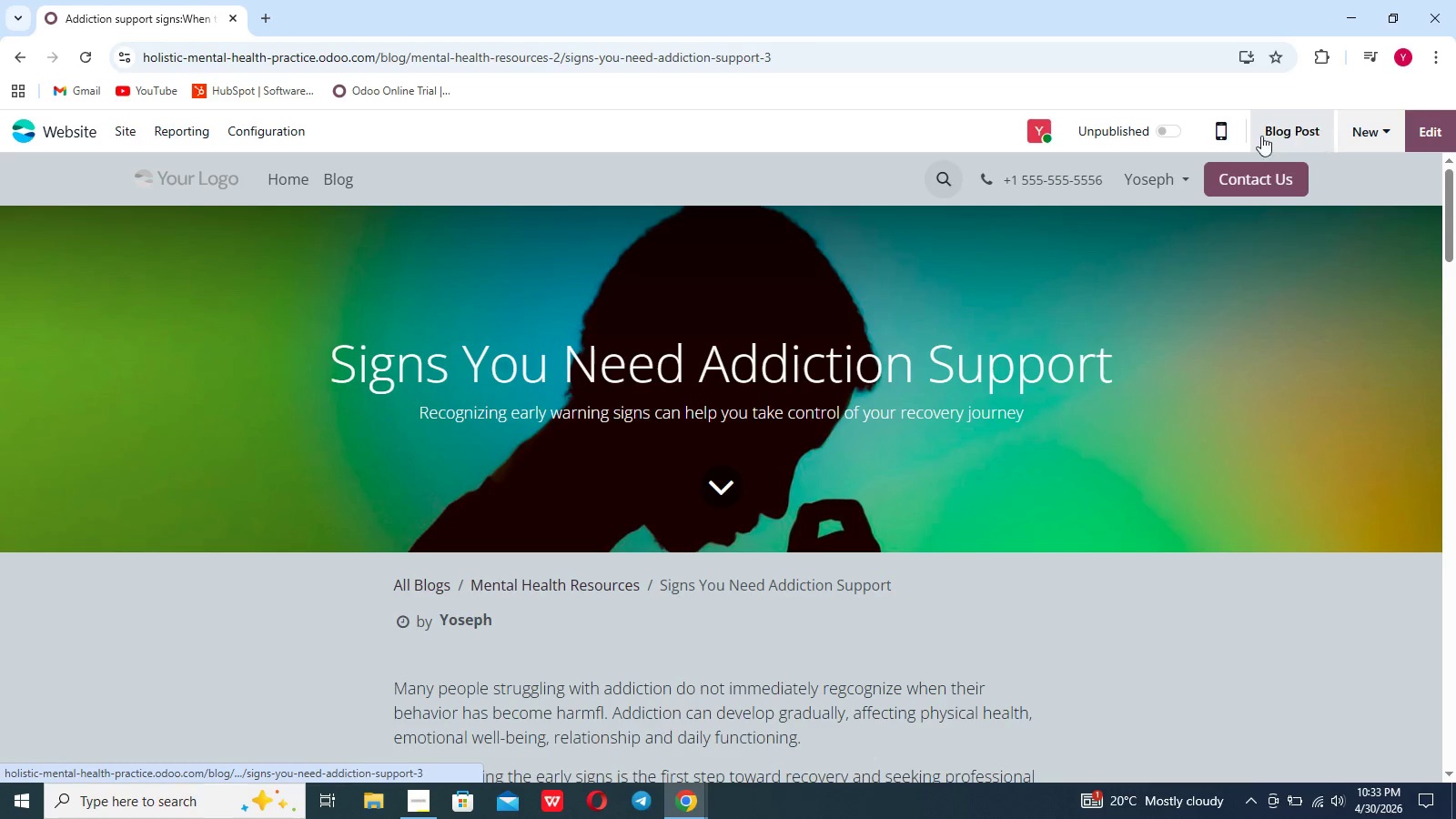 
left_click([1167, 132])
 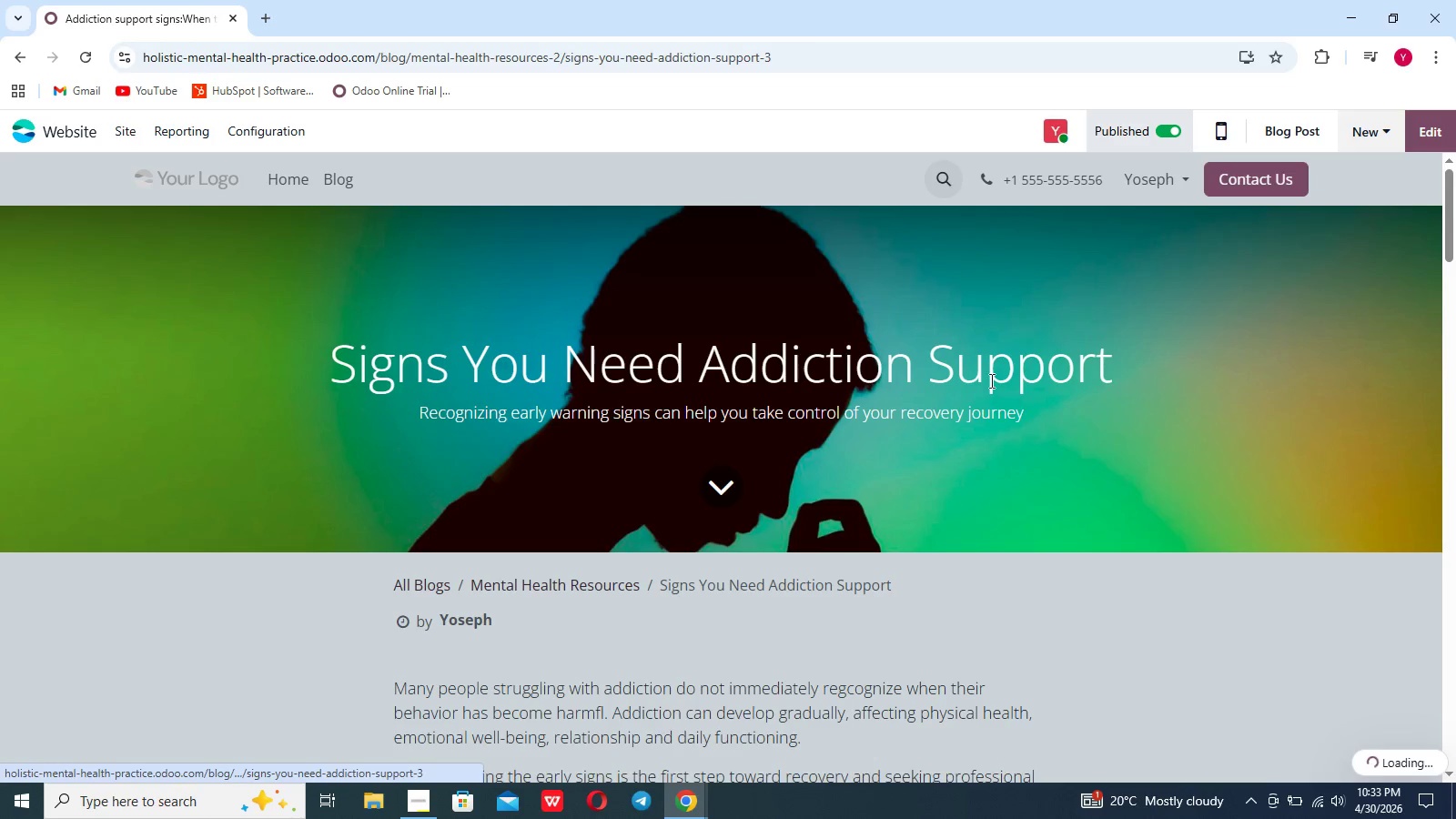 
scroll: coordinate [990, 380], scroll_direction: down, amount: 136.0
 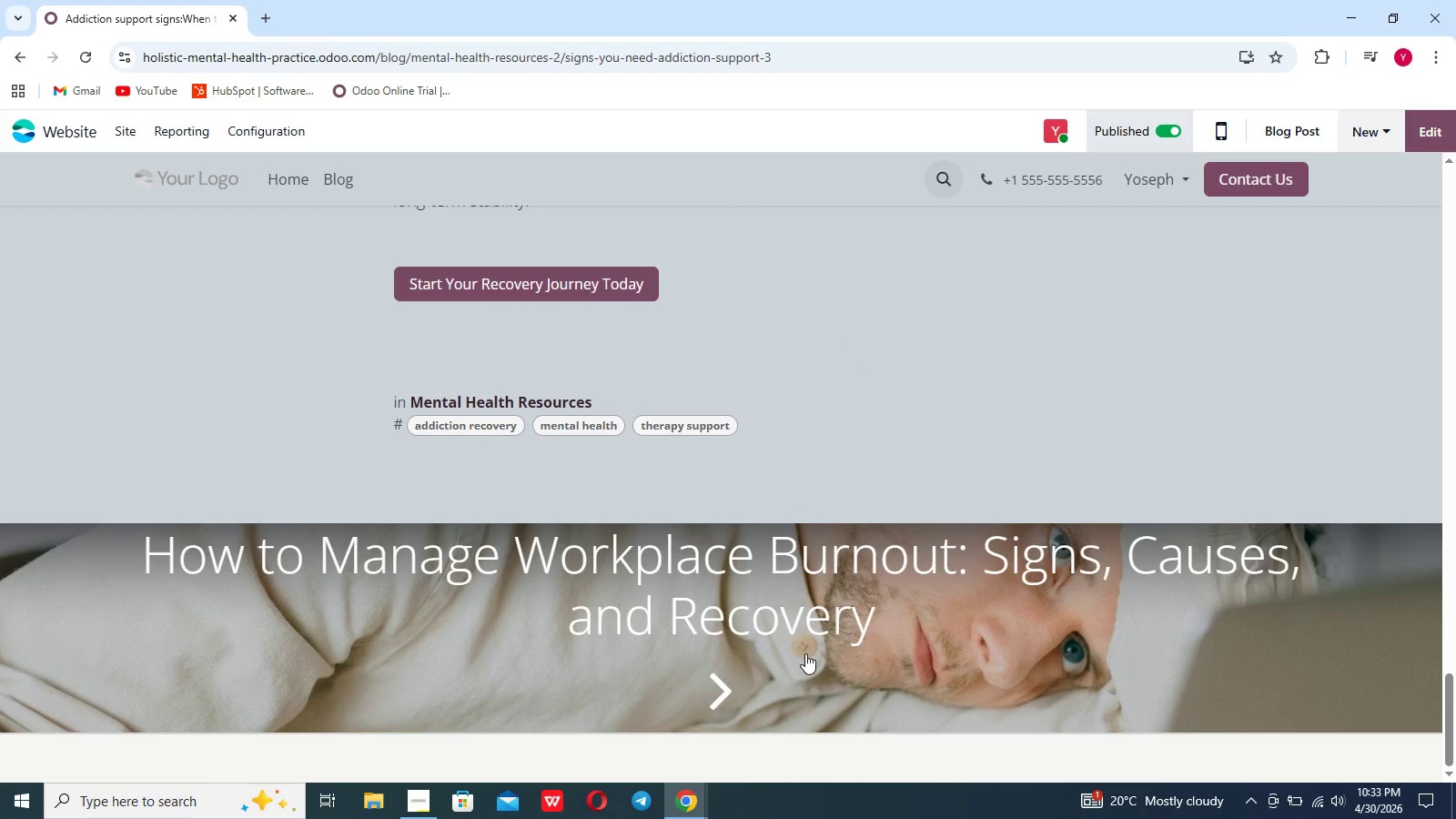 
scroll: coordinate [805, 653], scroll_direction: up, amount: 177.0
 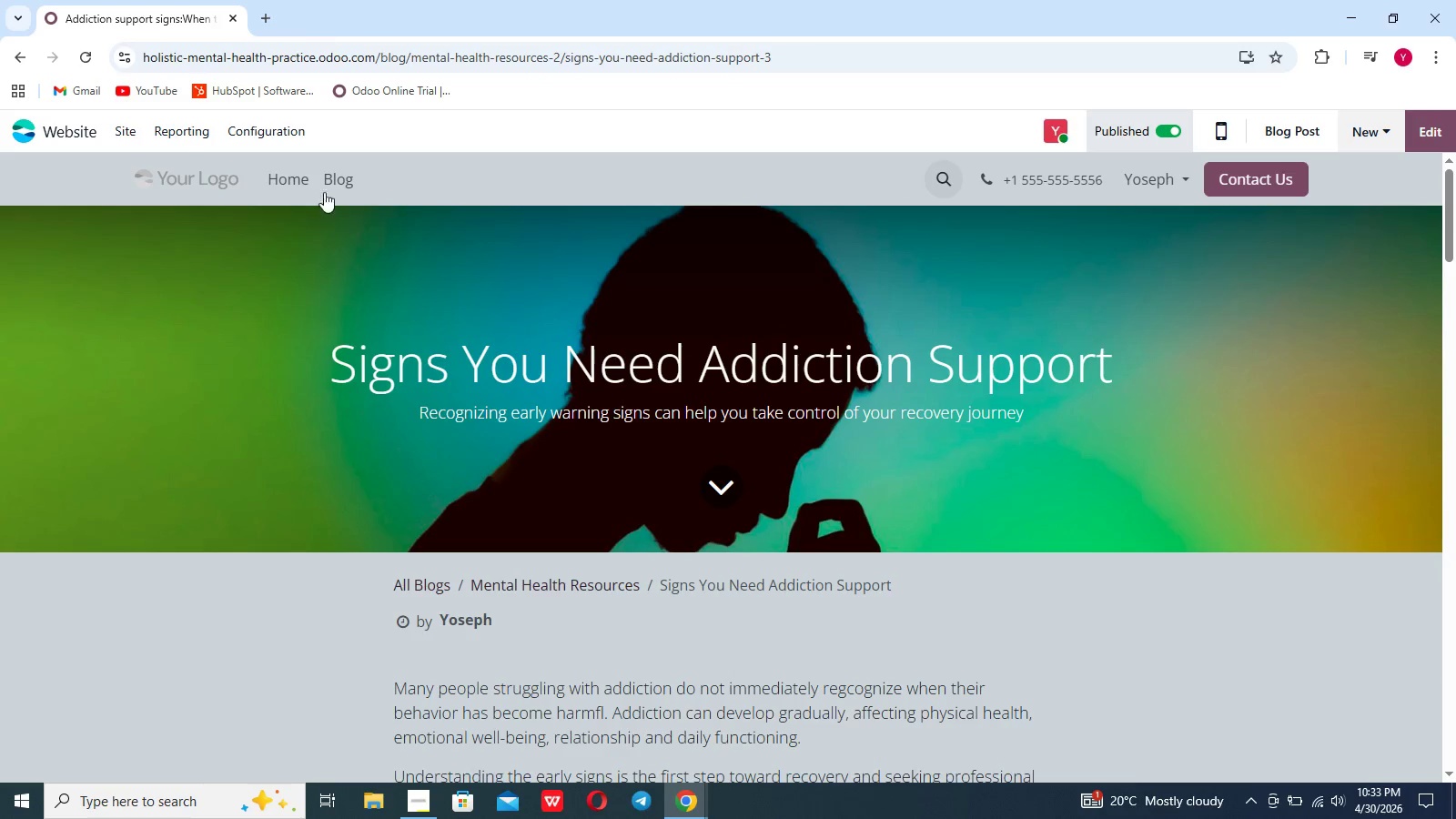 
left_click([327, 181])
 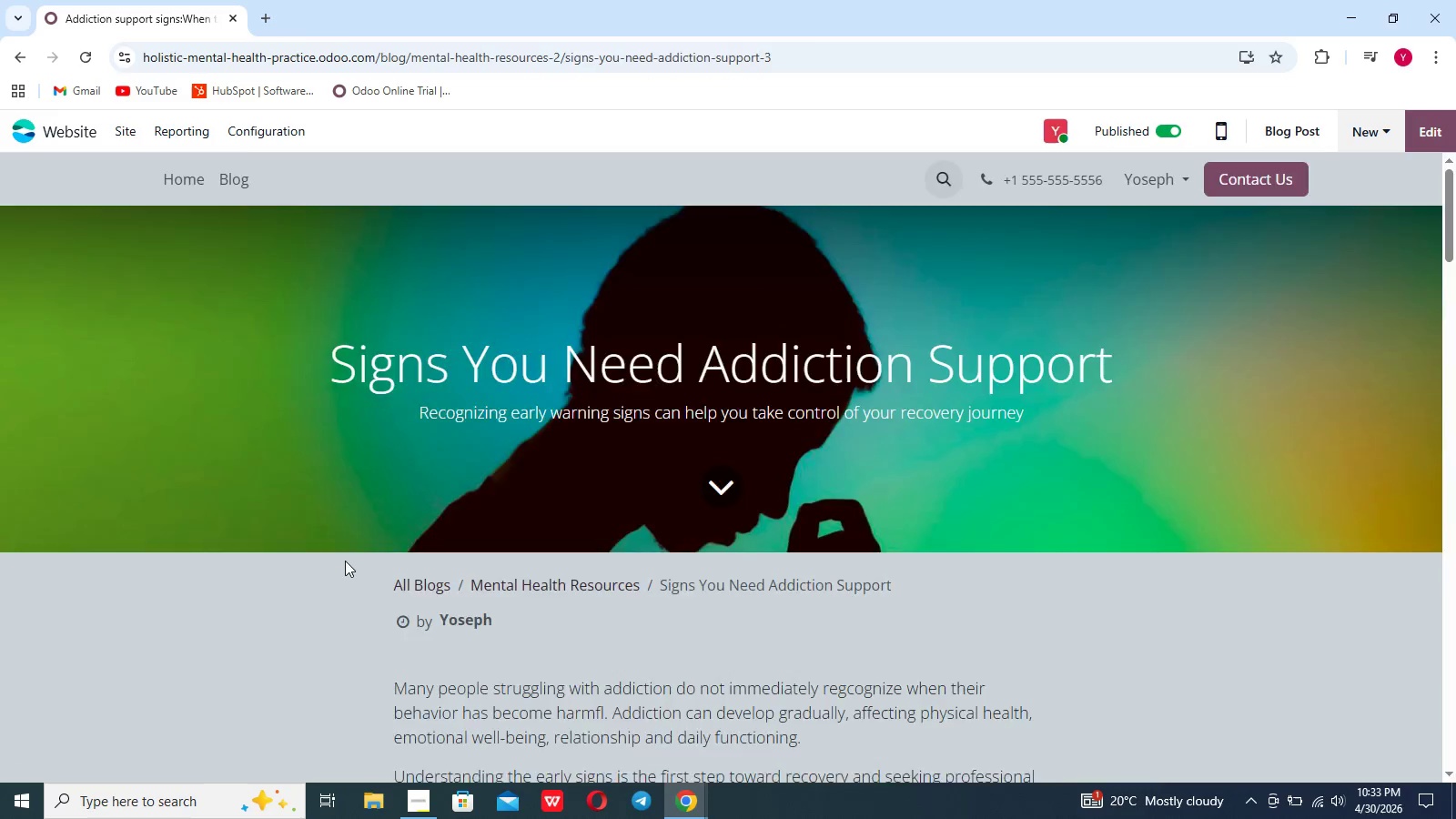 
scroll: coordinate [345, 561], scroll_direction: down, amount: 16.0
 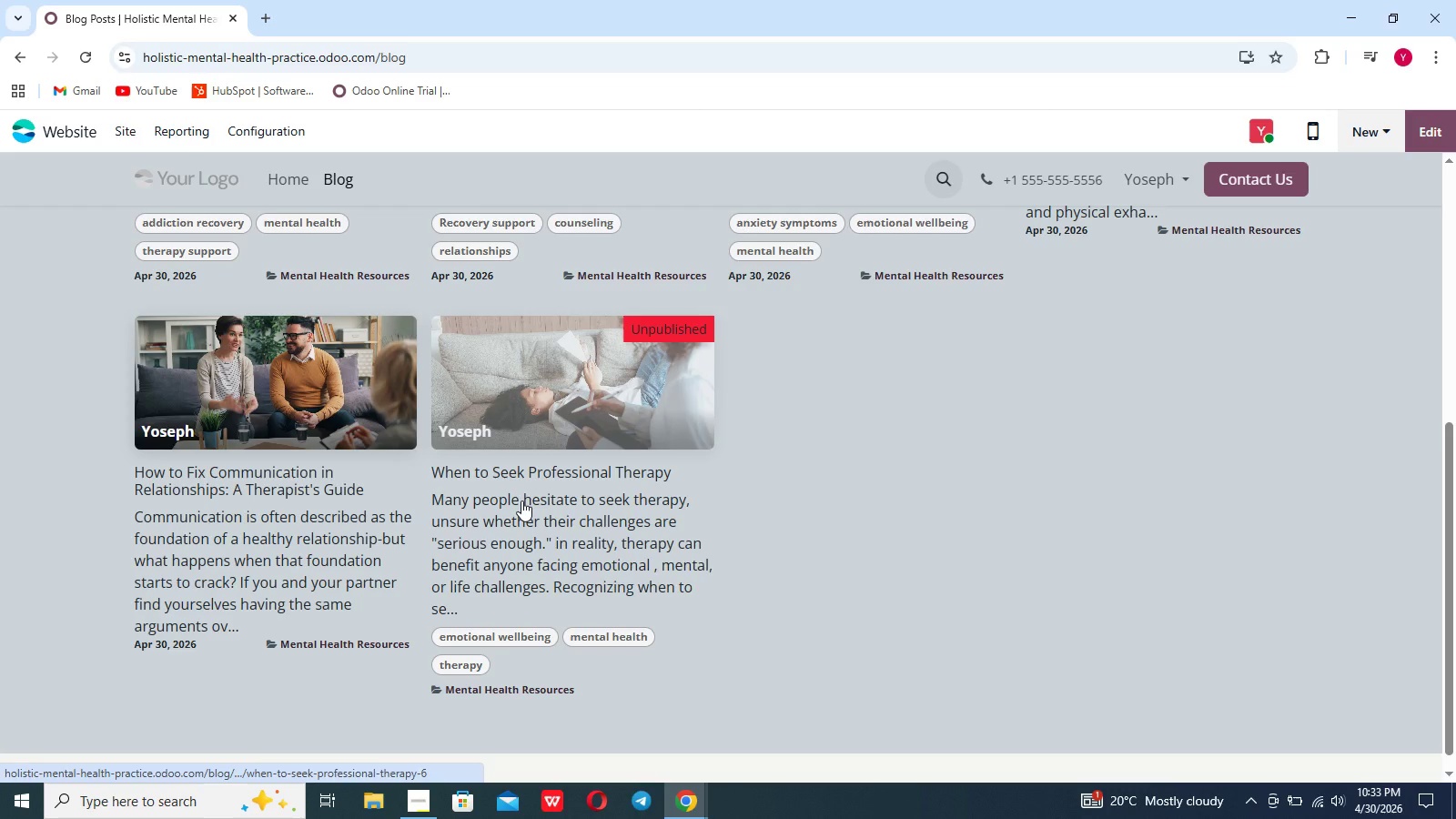 
left_click([521, 500])
 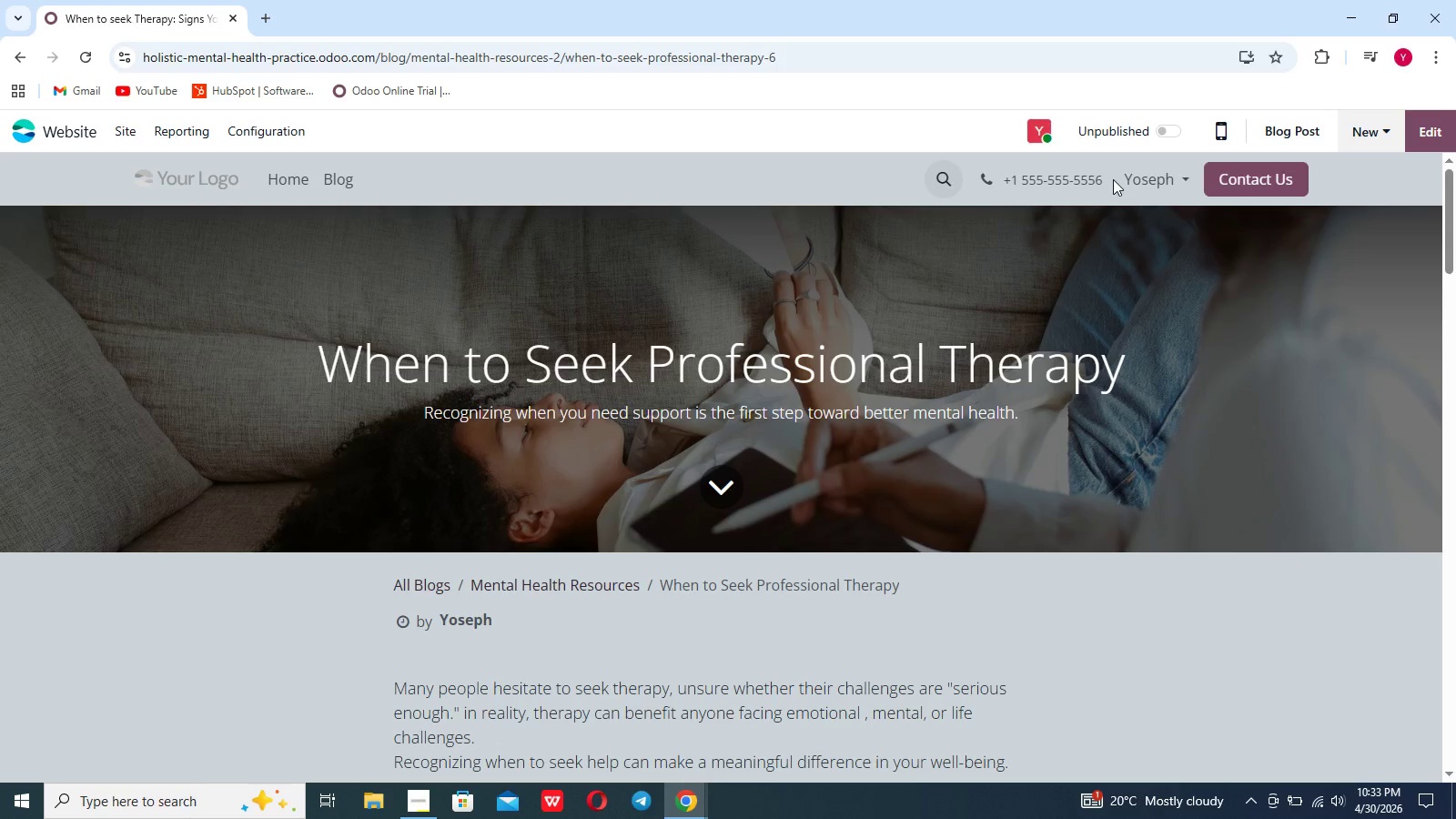 